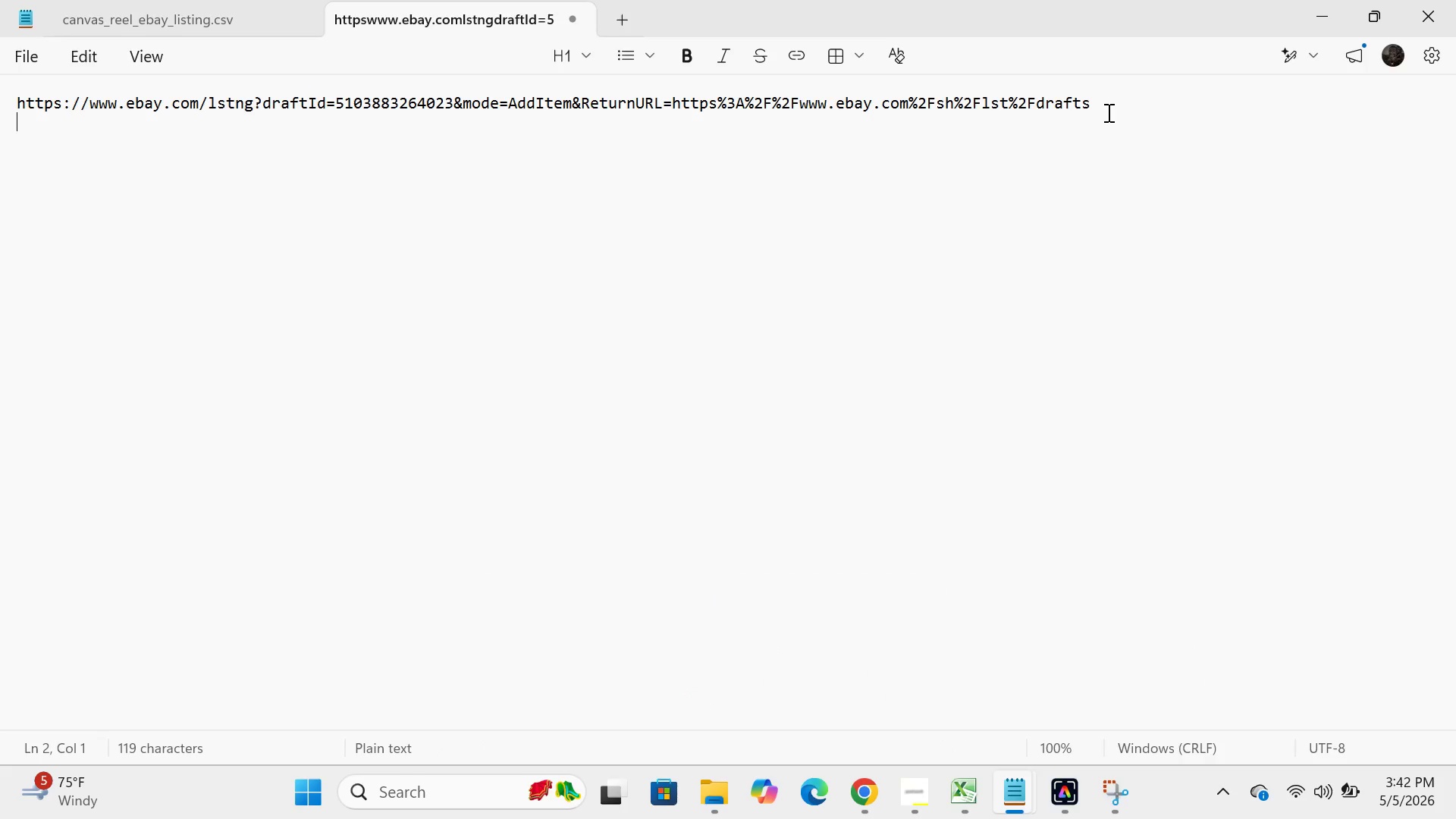 
left_click([1107, 109])
 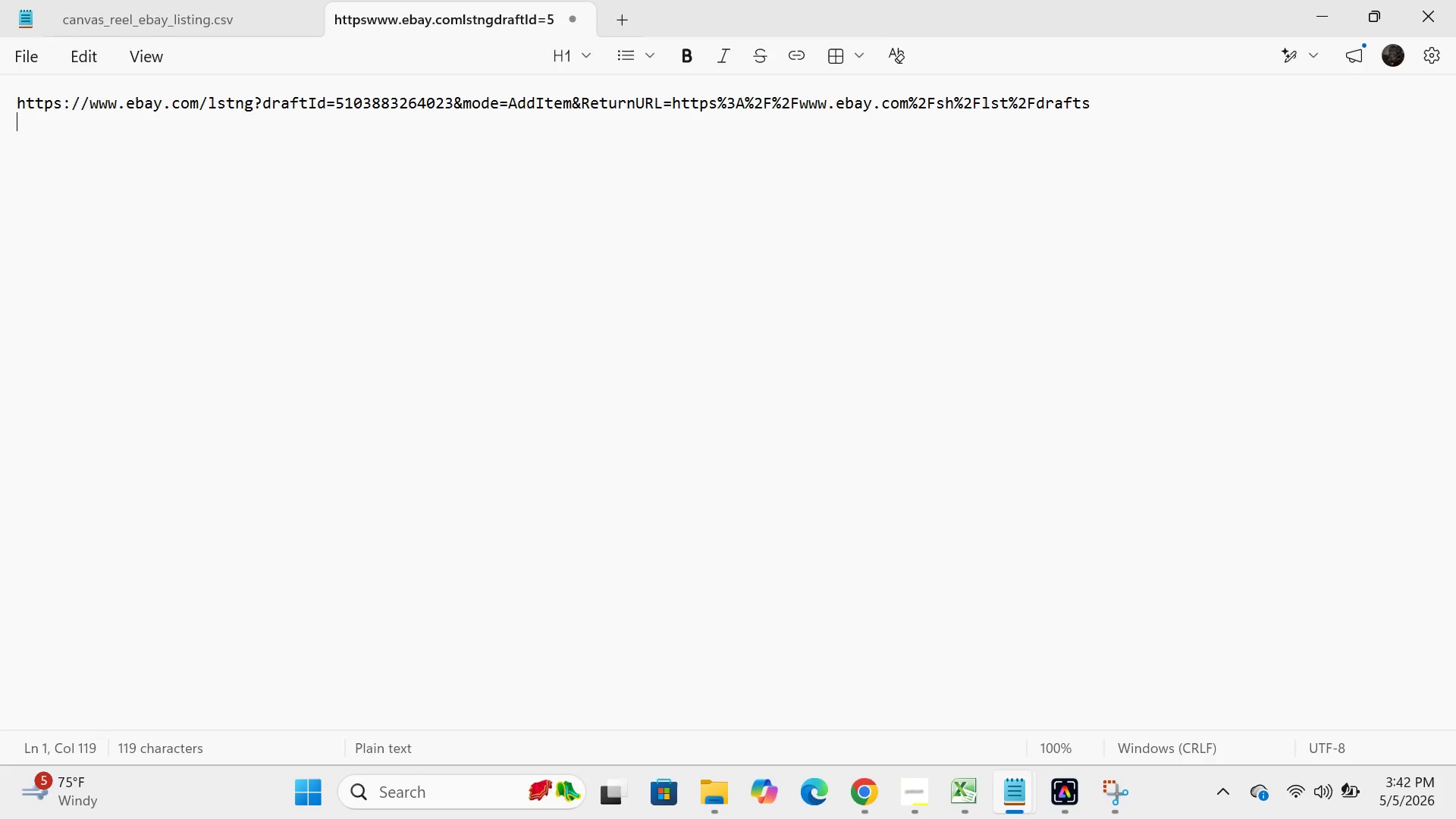 
key(Enter)
 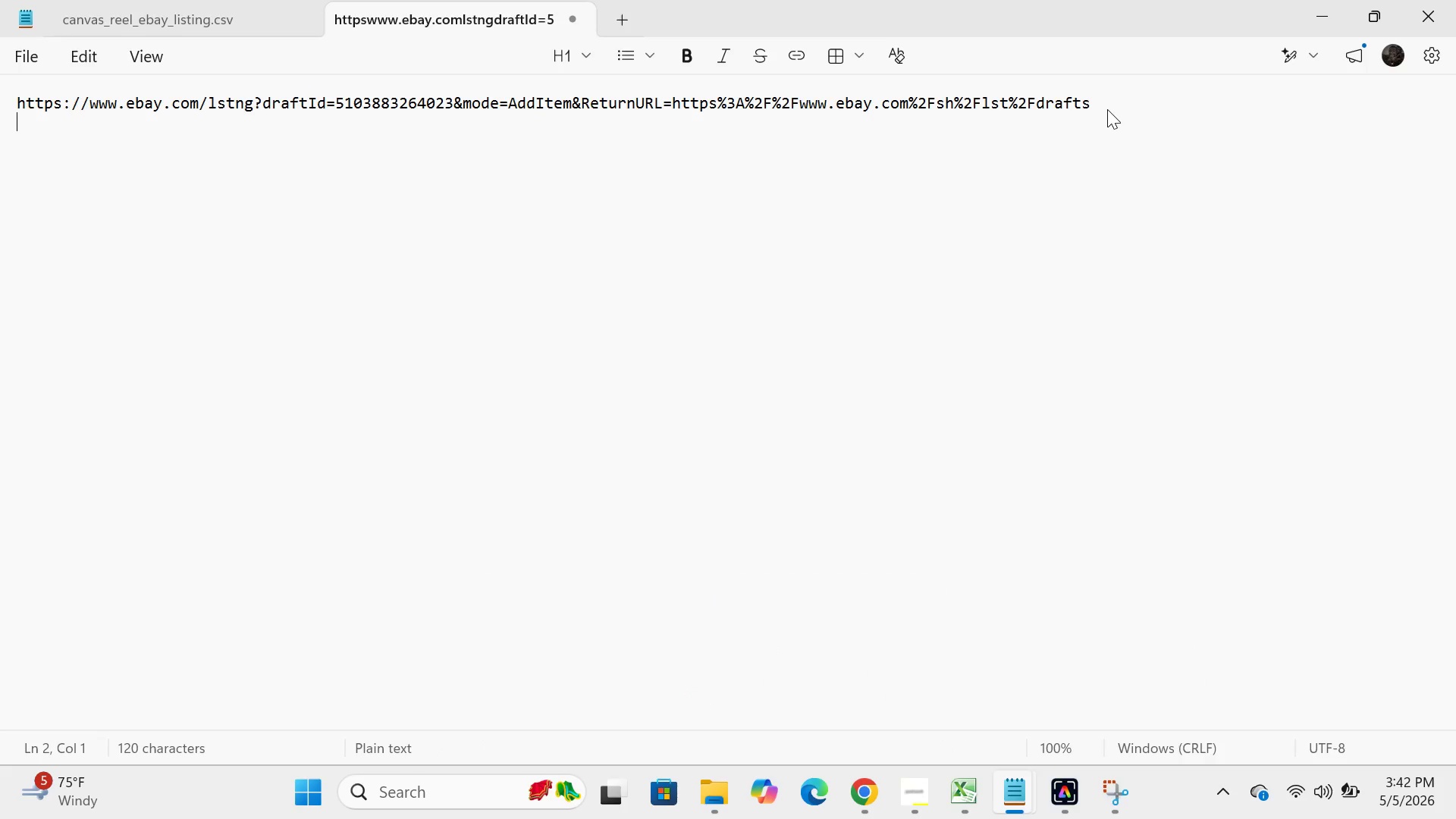 
key(Control+V)
 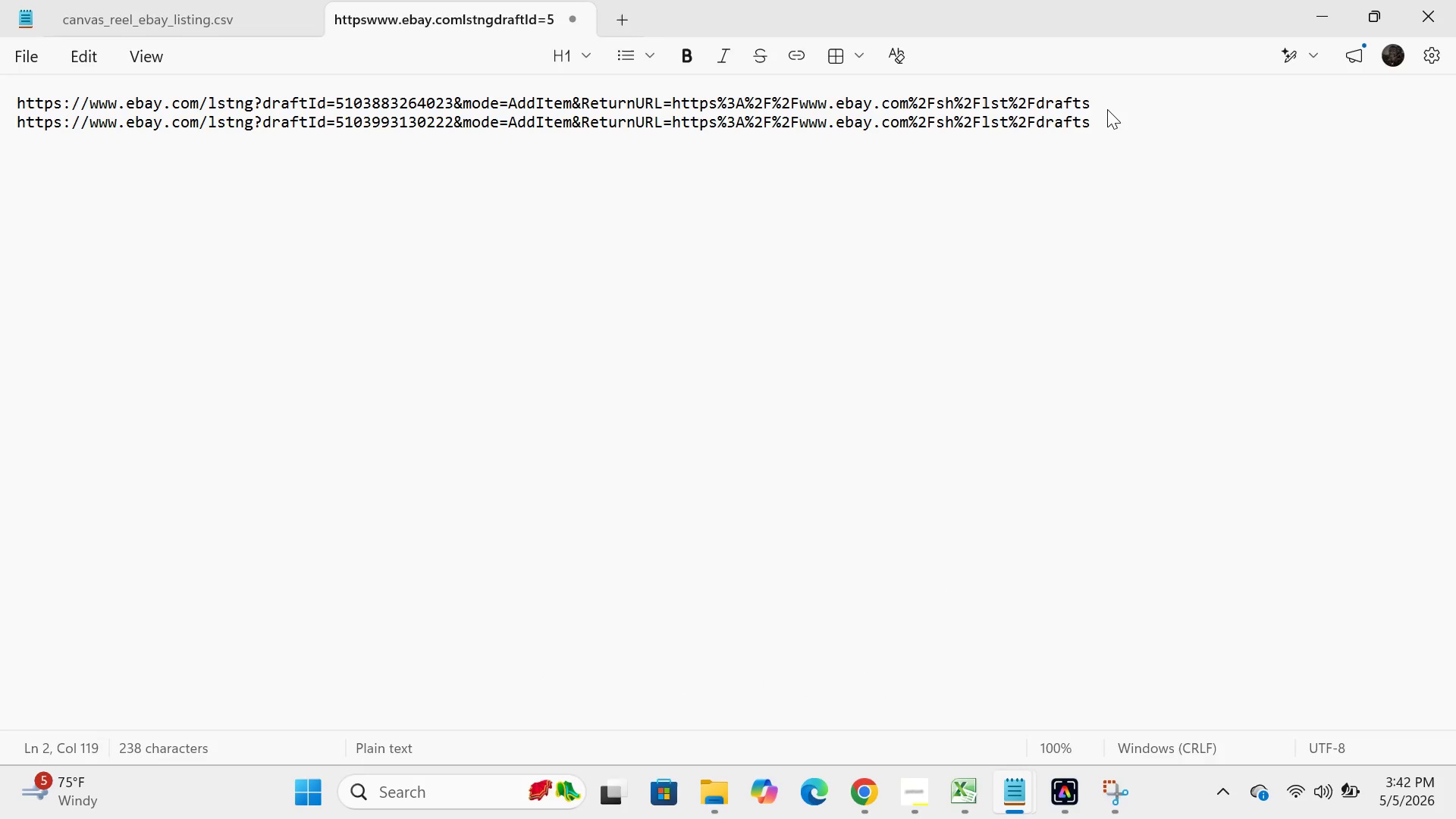 
key(Enter)
 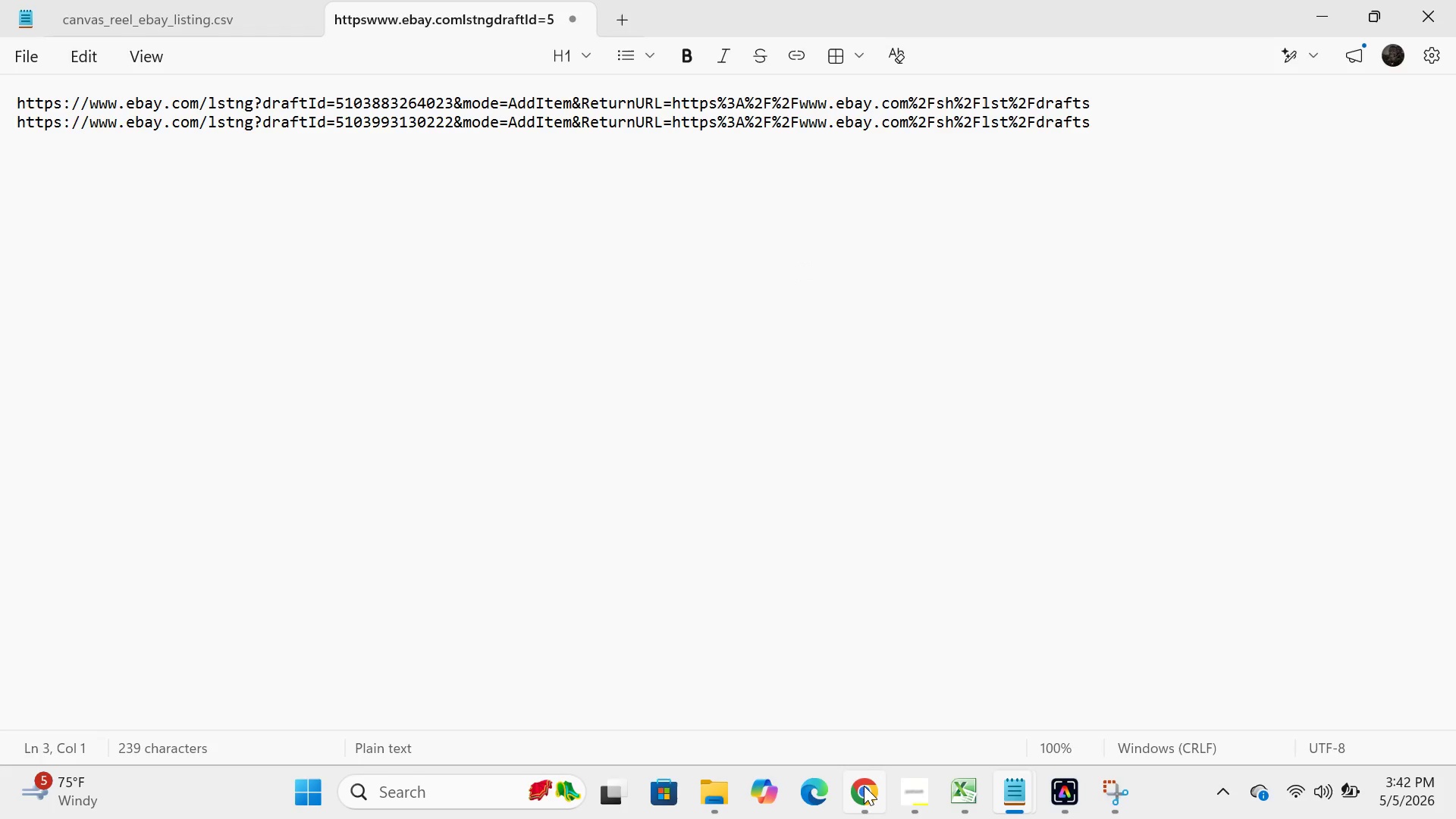 
left_click([864, 789])
 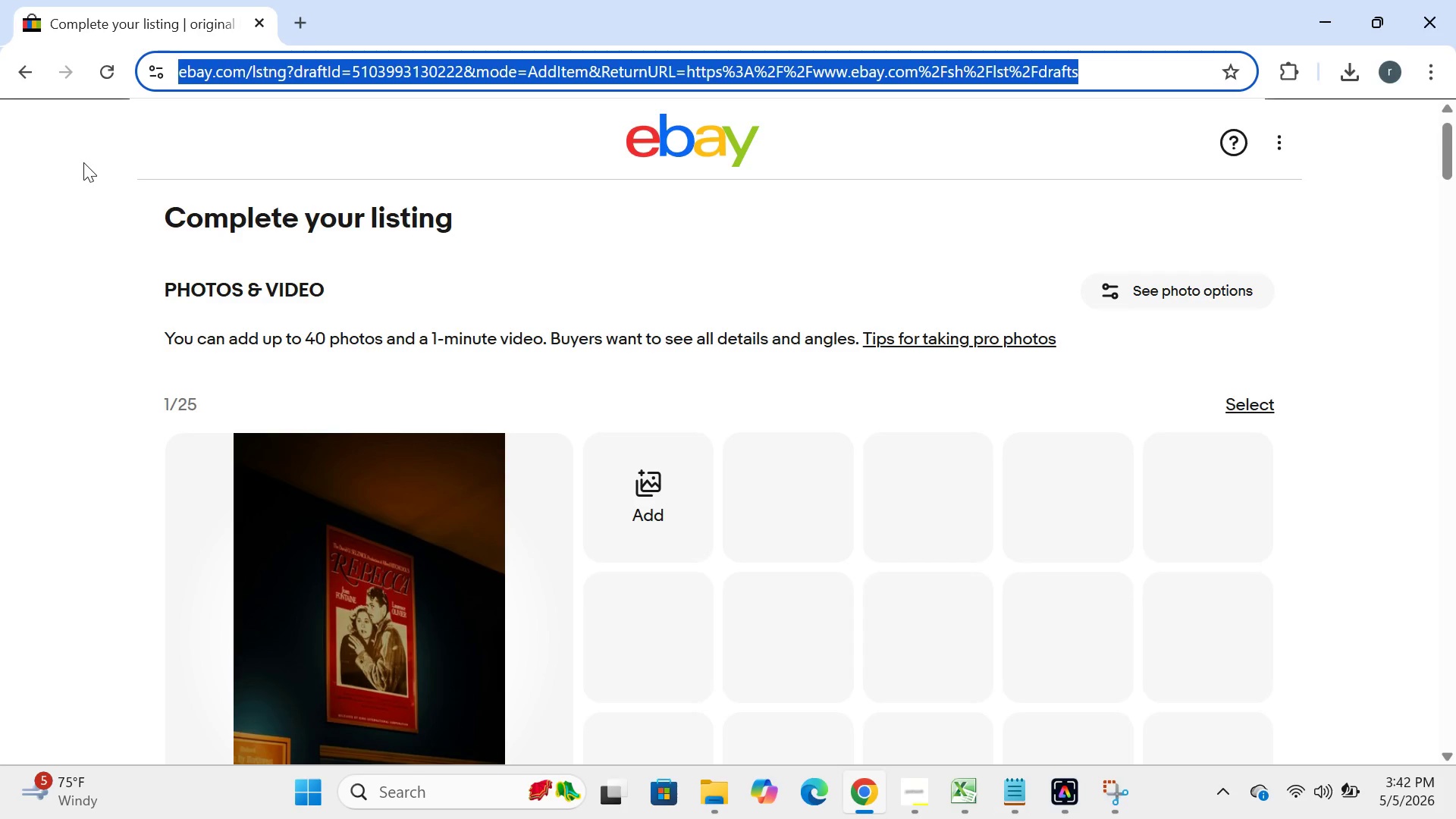 
left_click([83, 162])
 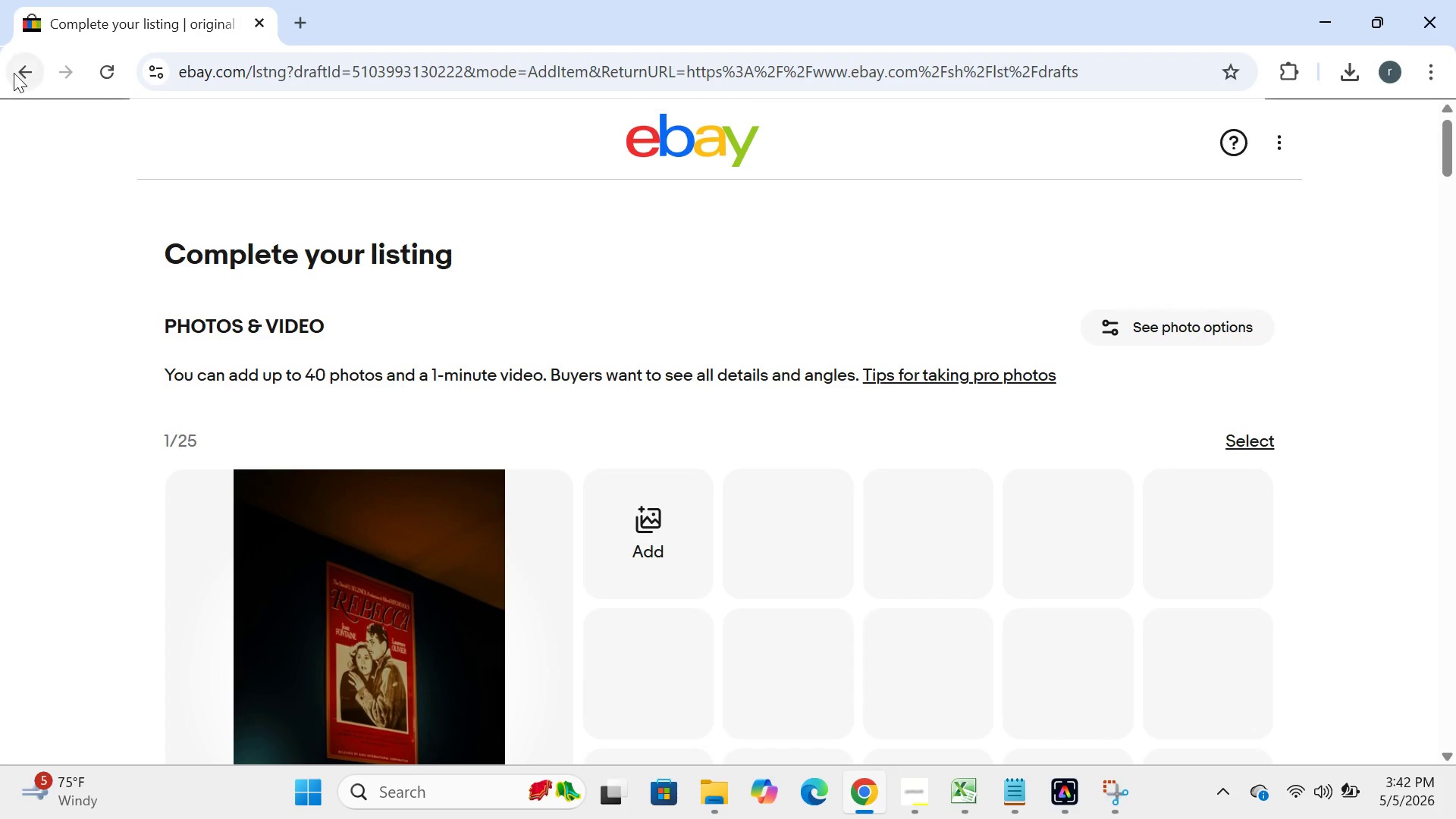 
left_click([14, 73])
 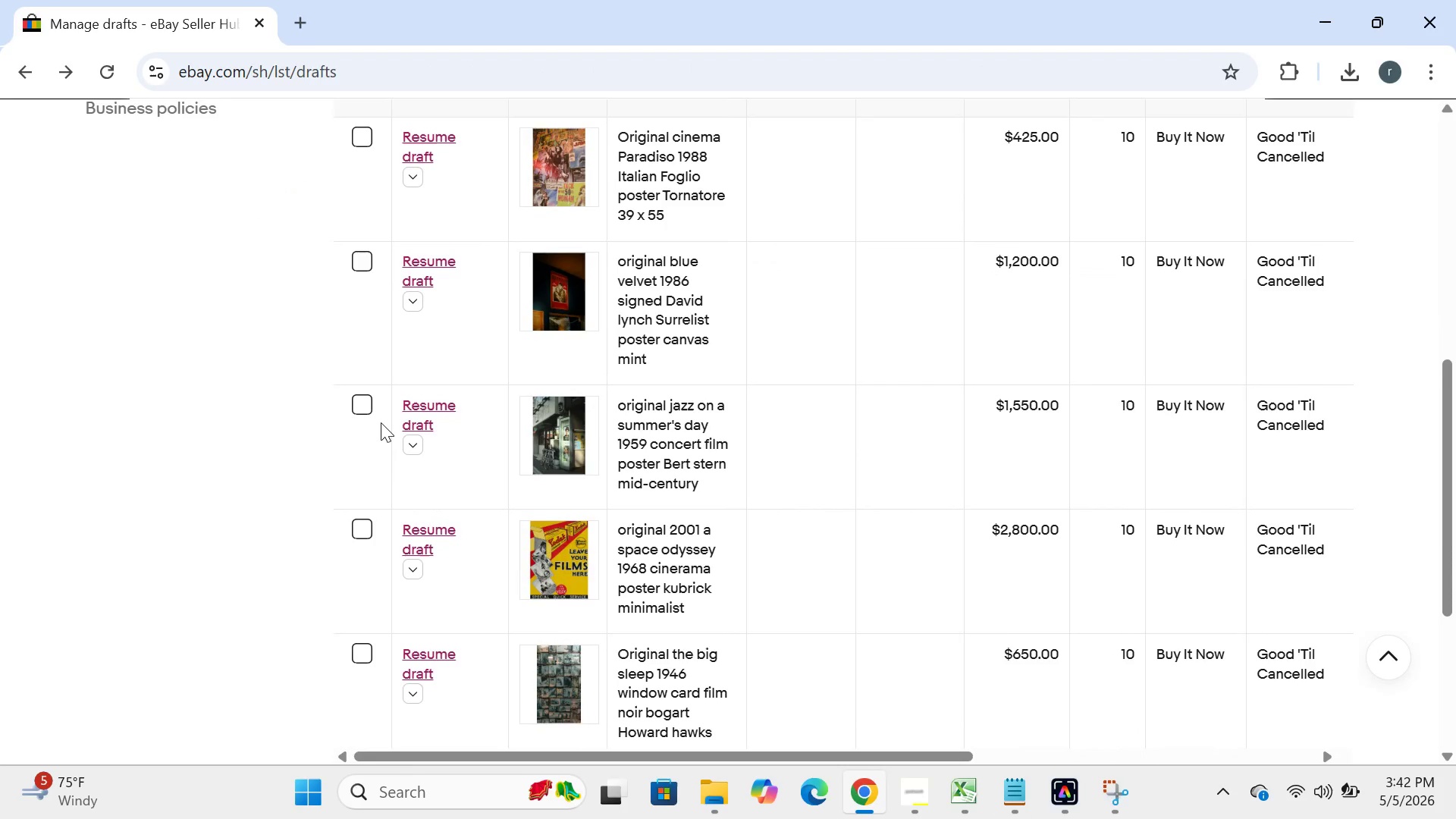 
left_click([425, 402])
 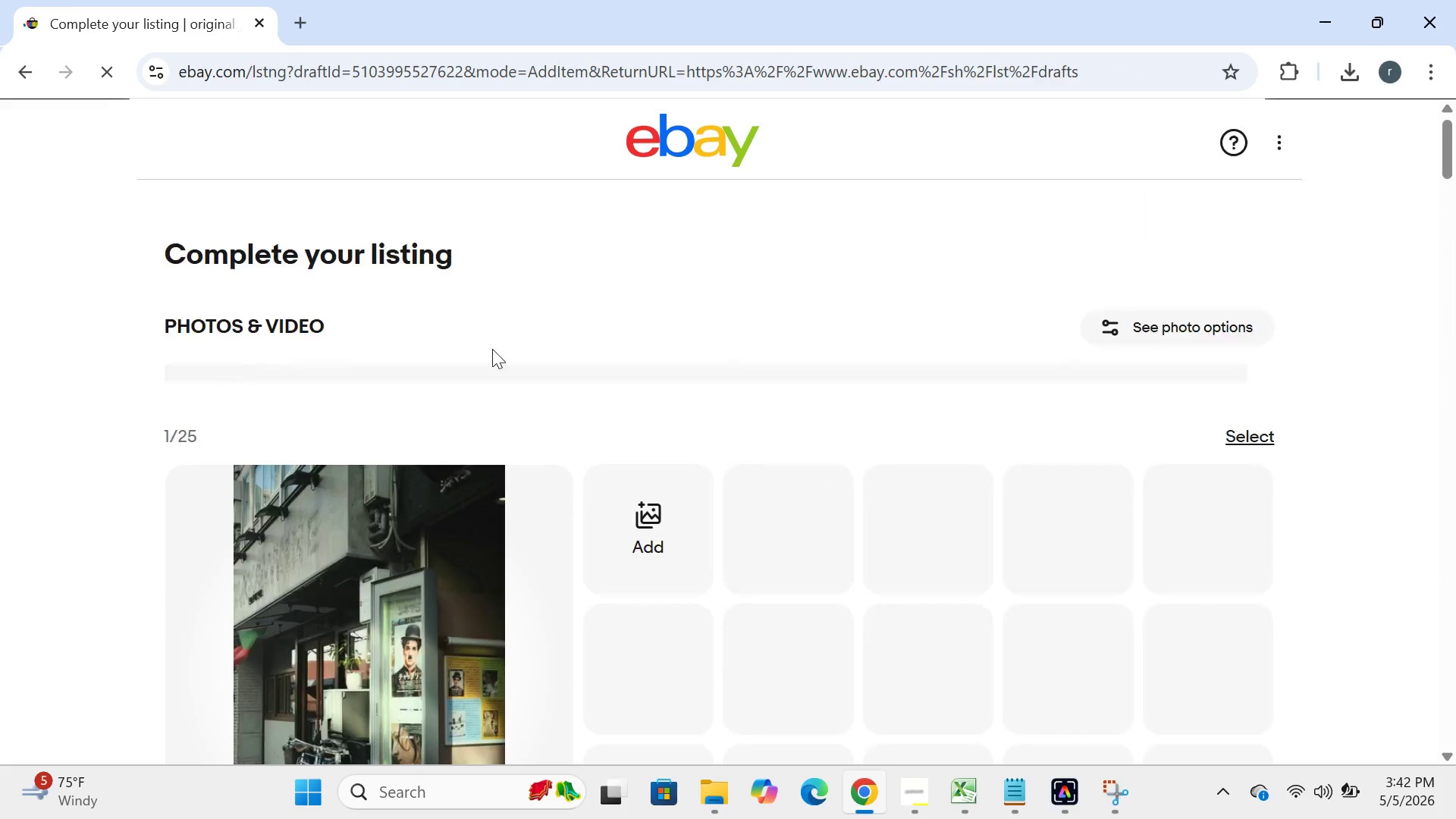 
wait(5.39)
 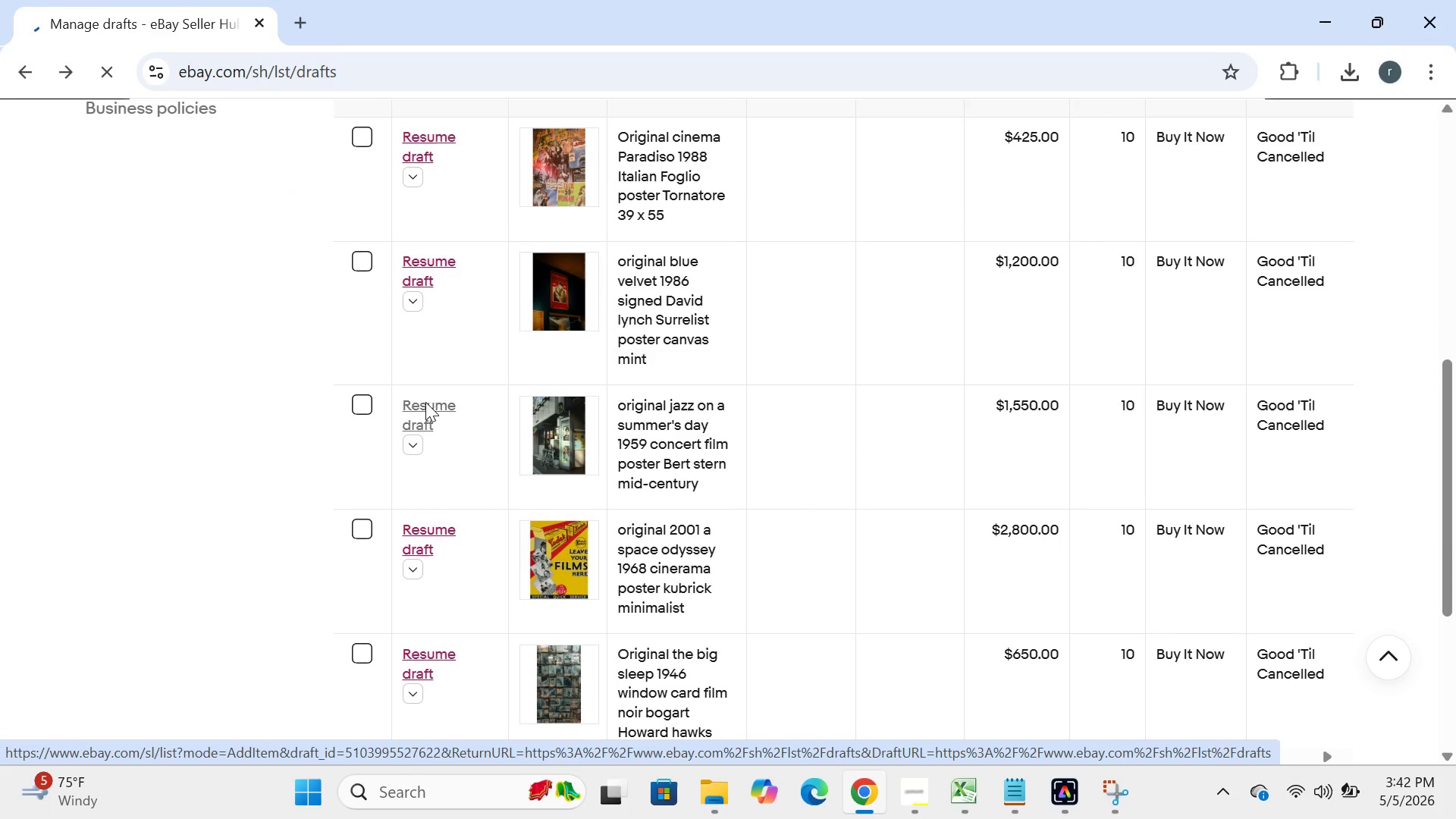 
left_click([1078, 61])
 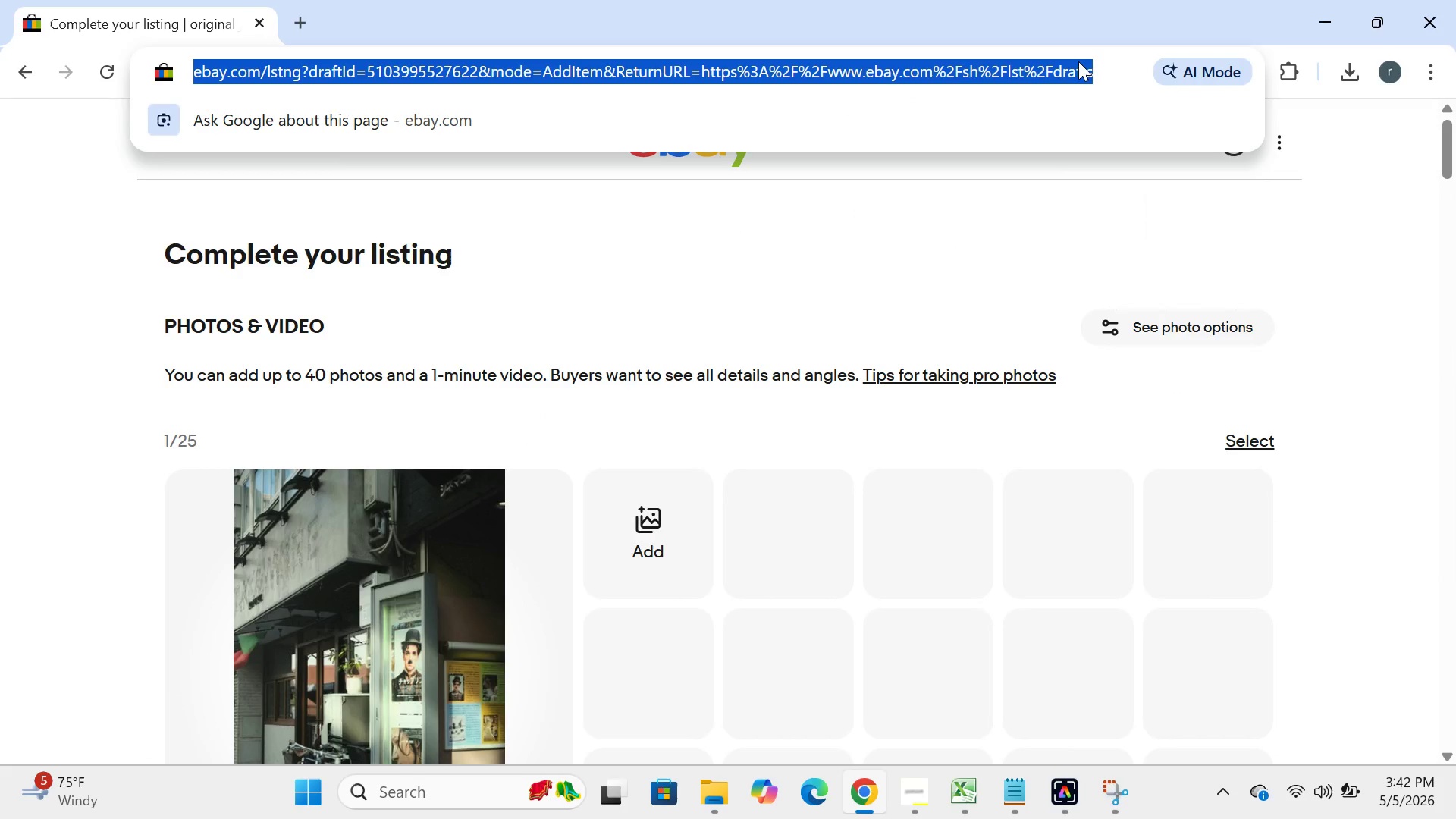 
key(Control+C)
 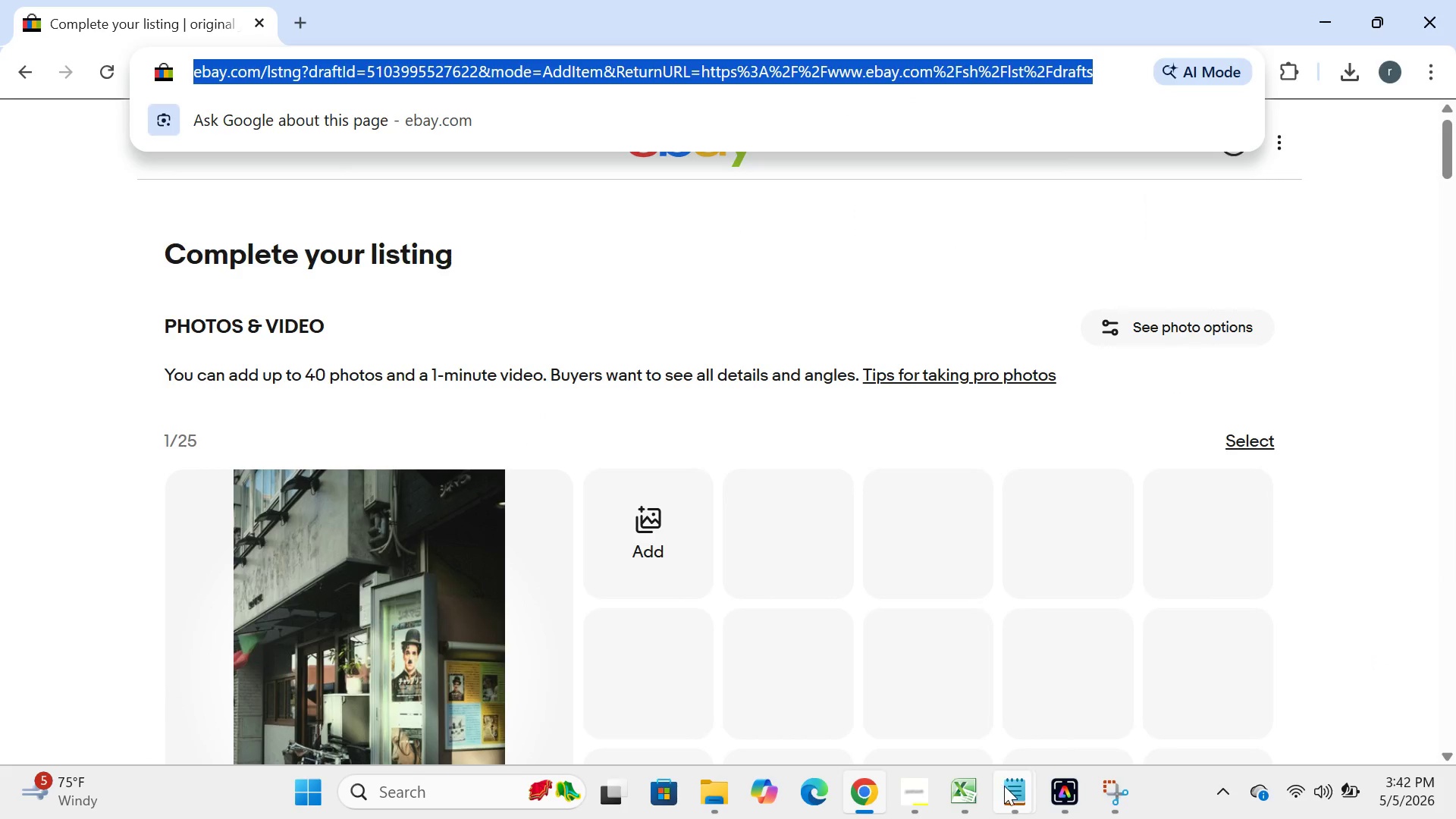 
left_click([1004, 786])
 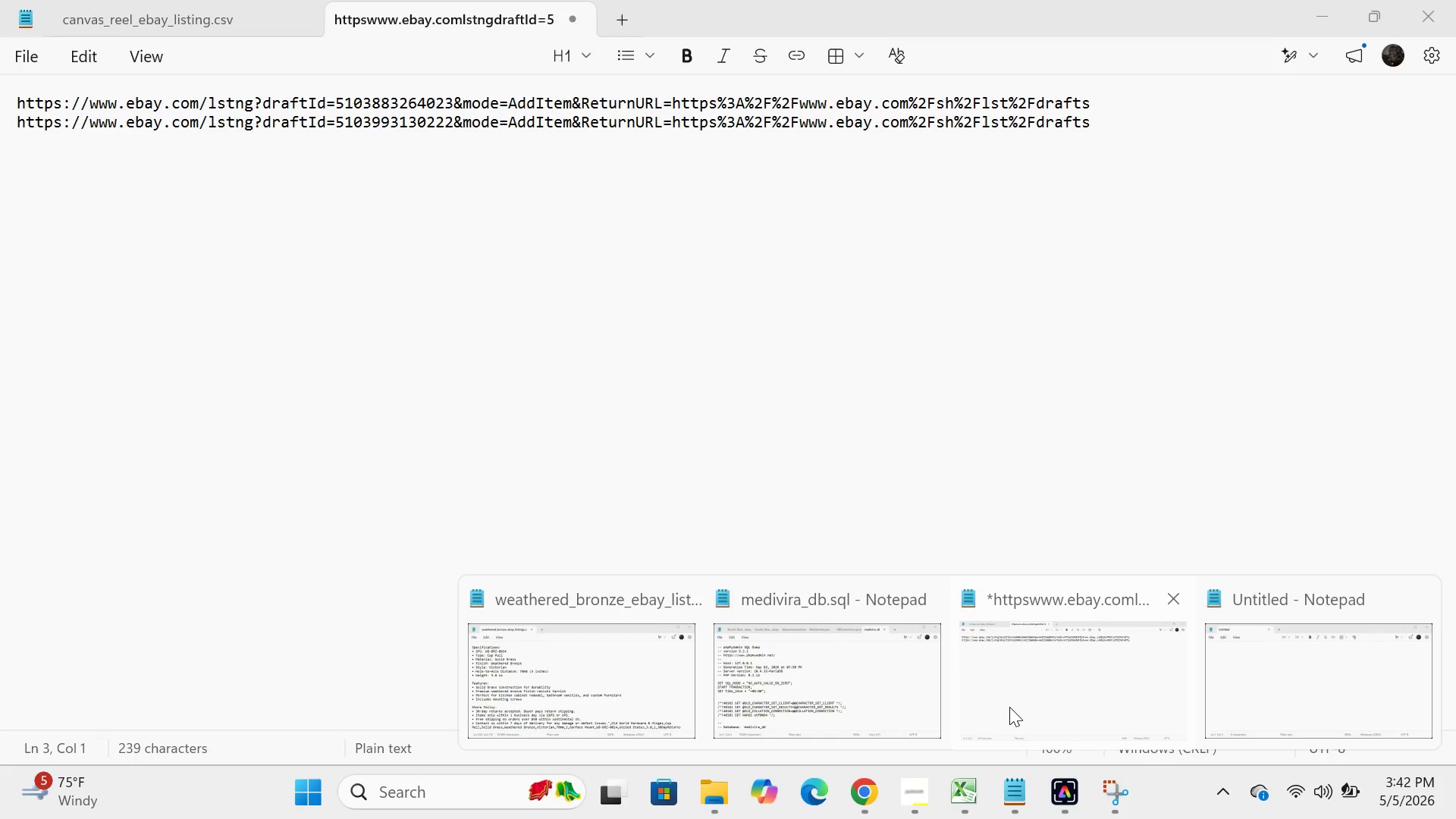 
left_click([1009, 707])
 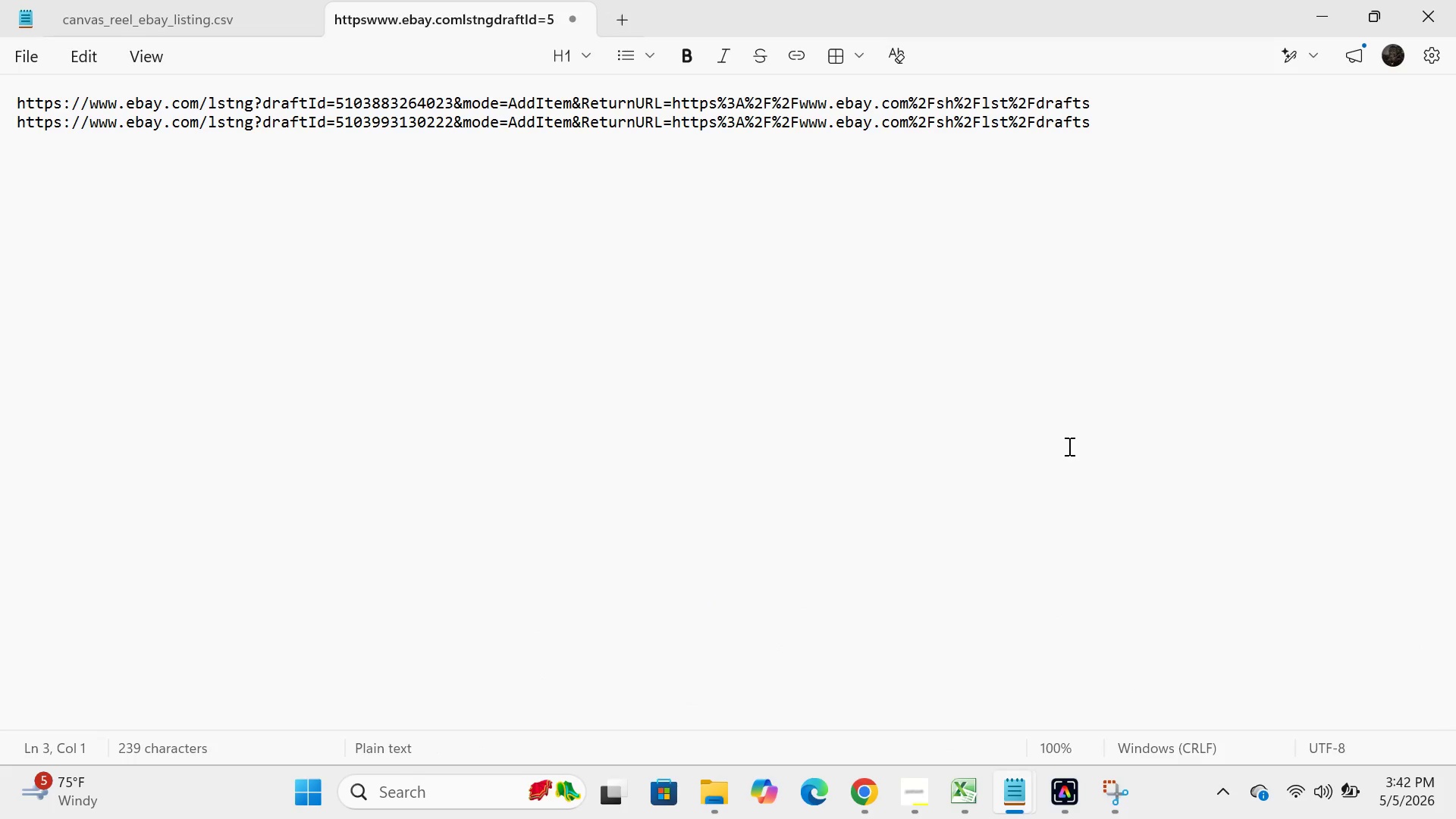 
key(Control+V)
 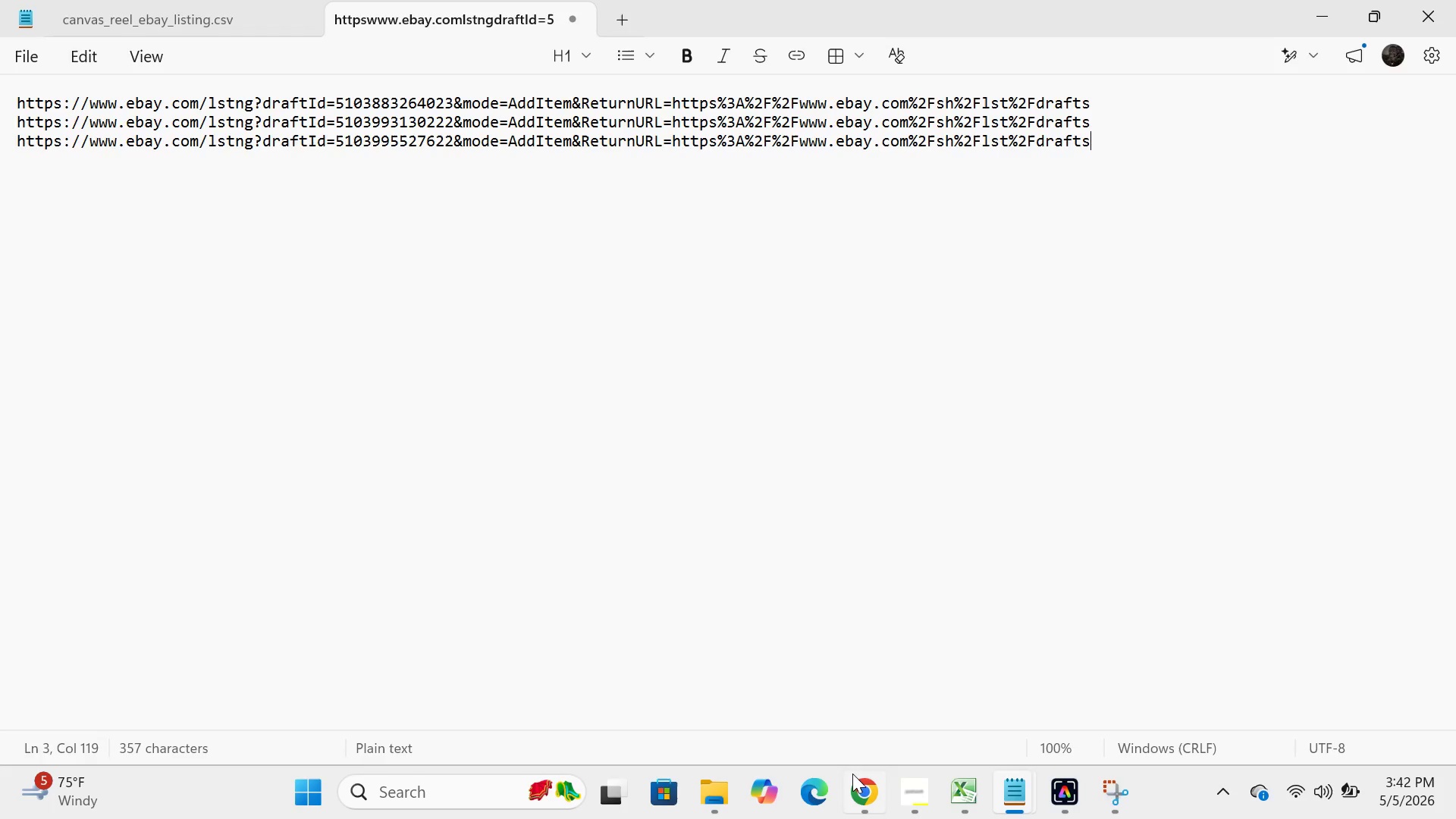 
left_click([866, 818])
 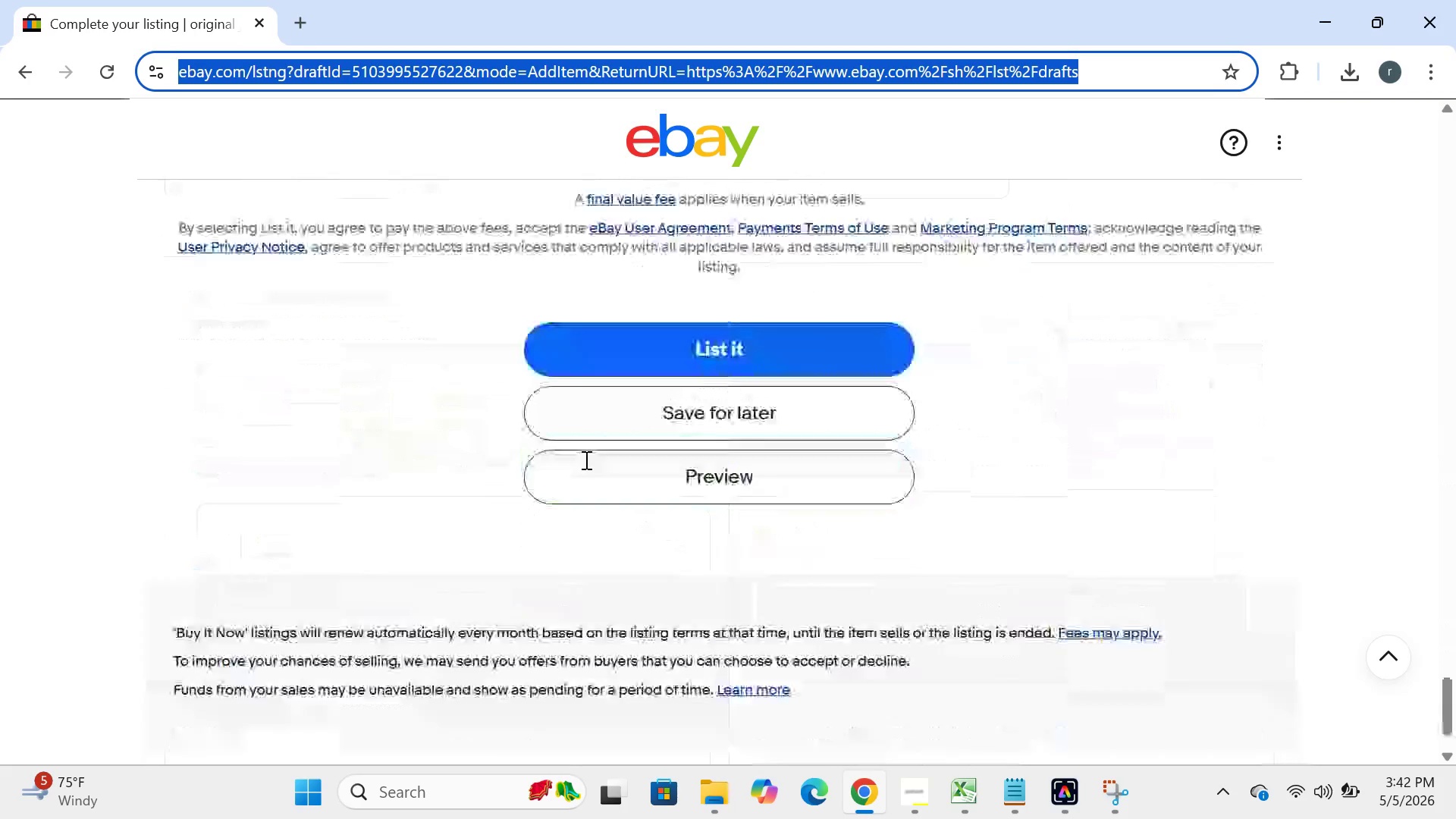 
wait(5.41)
 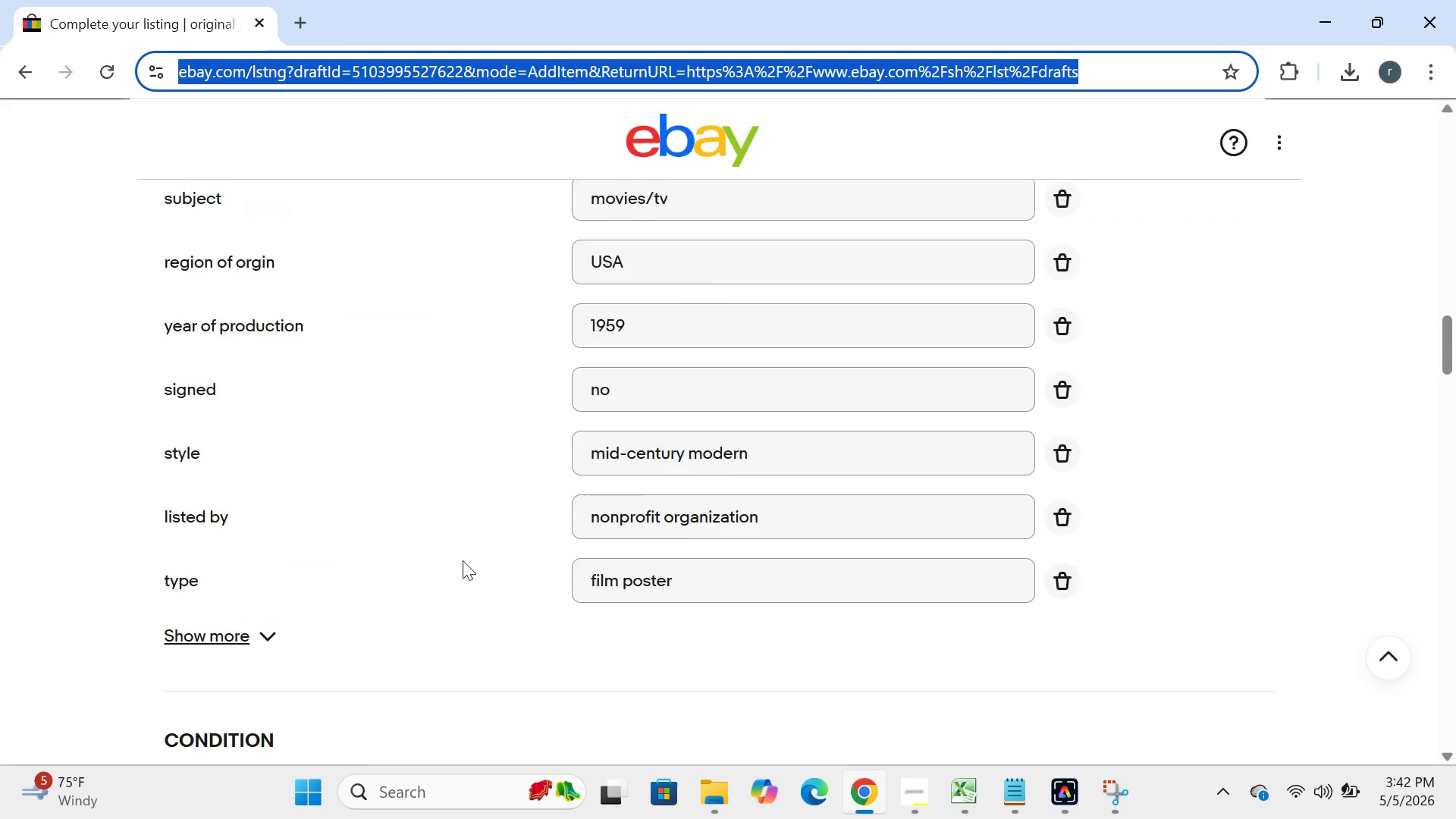 
left_click([723, 324])
 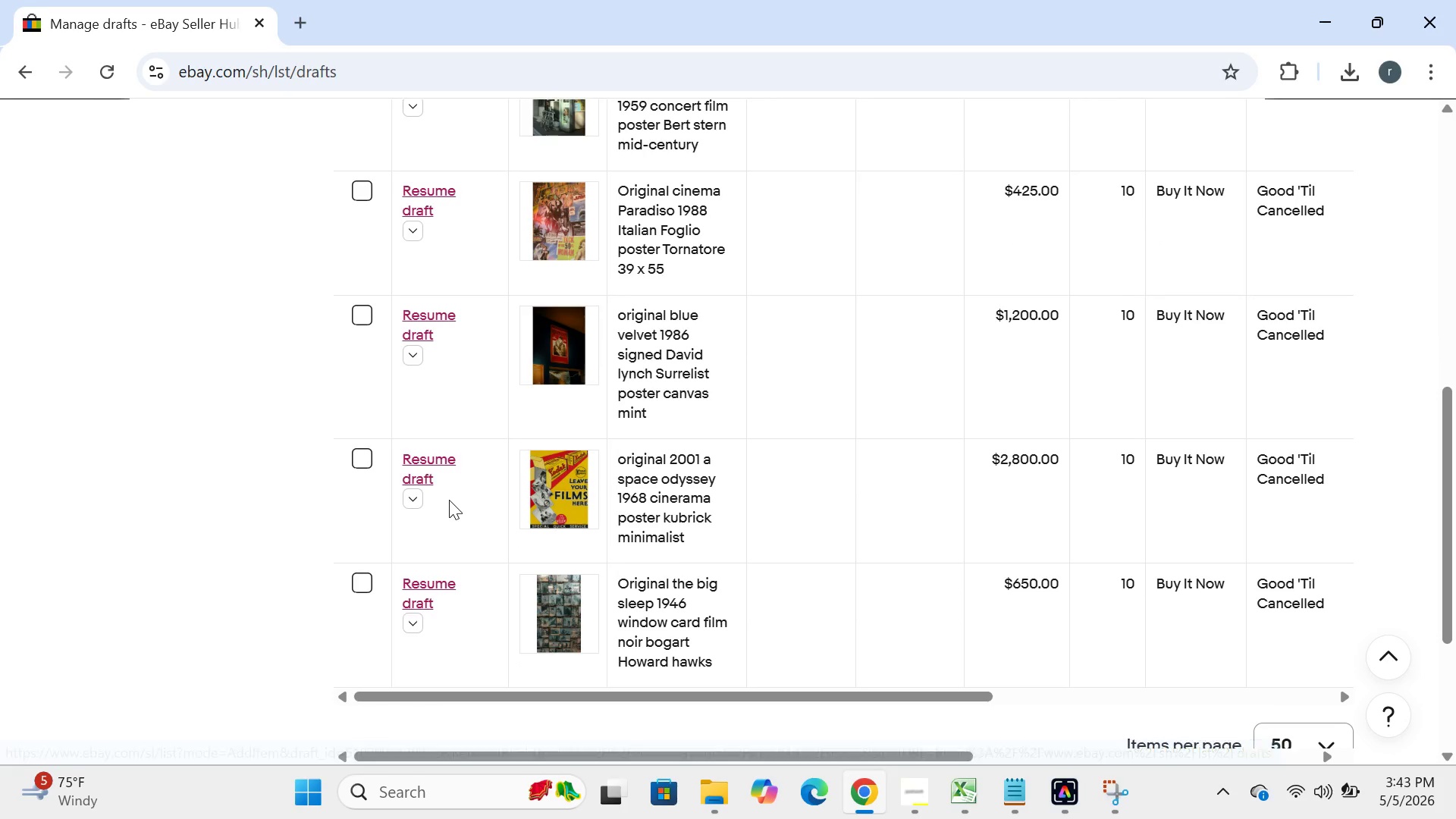 
wait(67.48)
 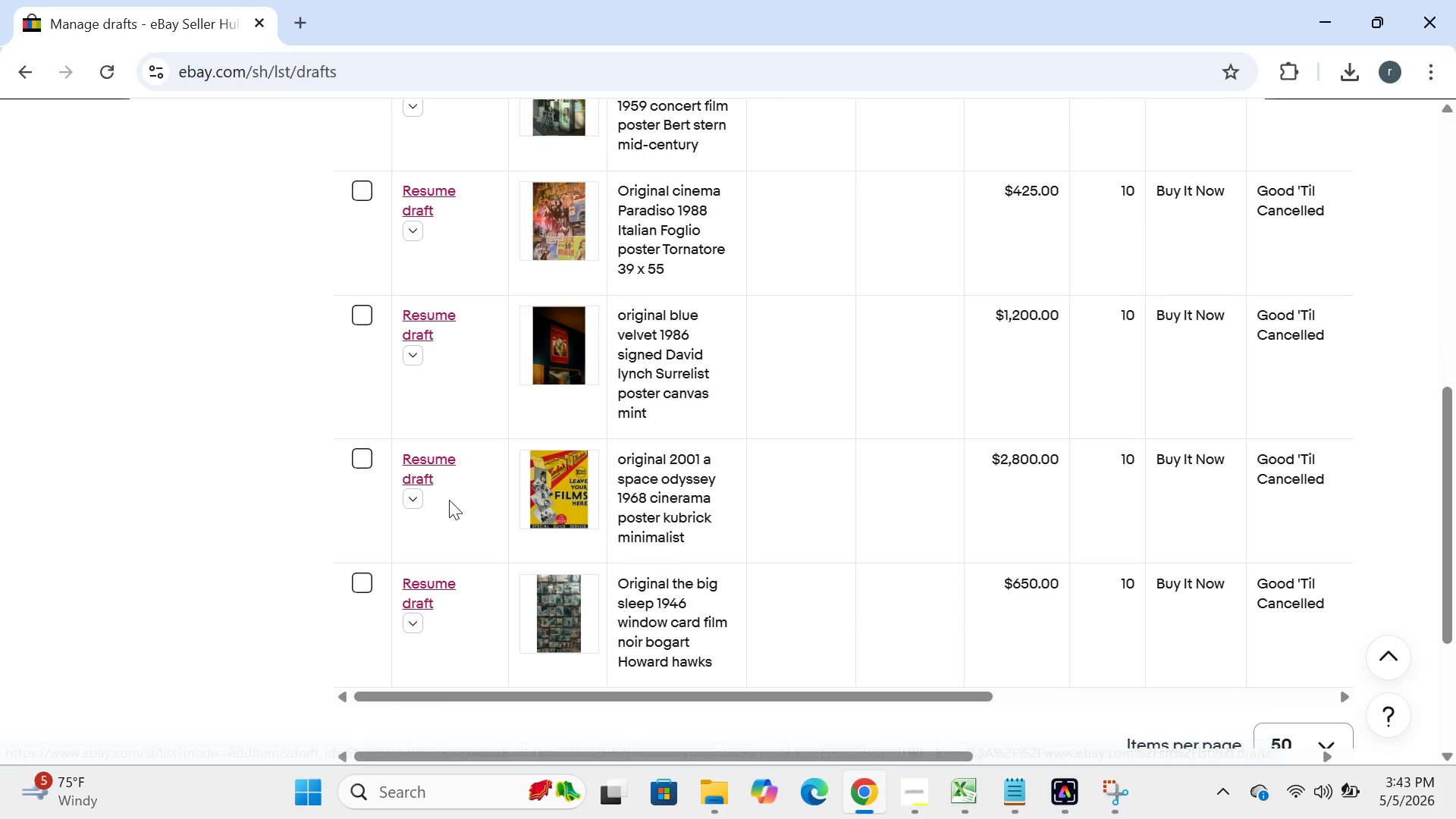 
left_click([431, 522])
 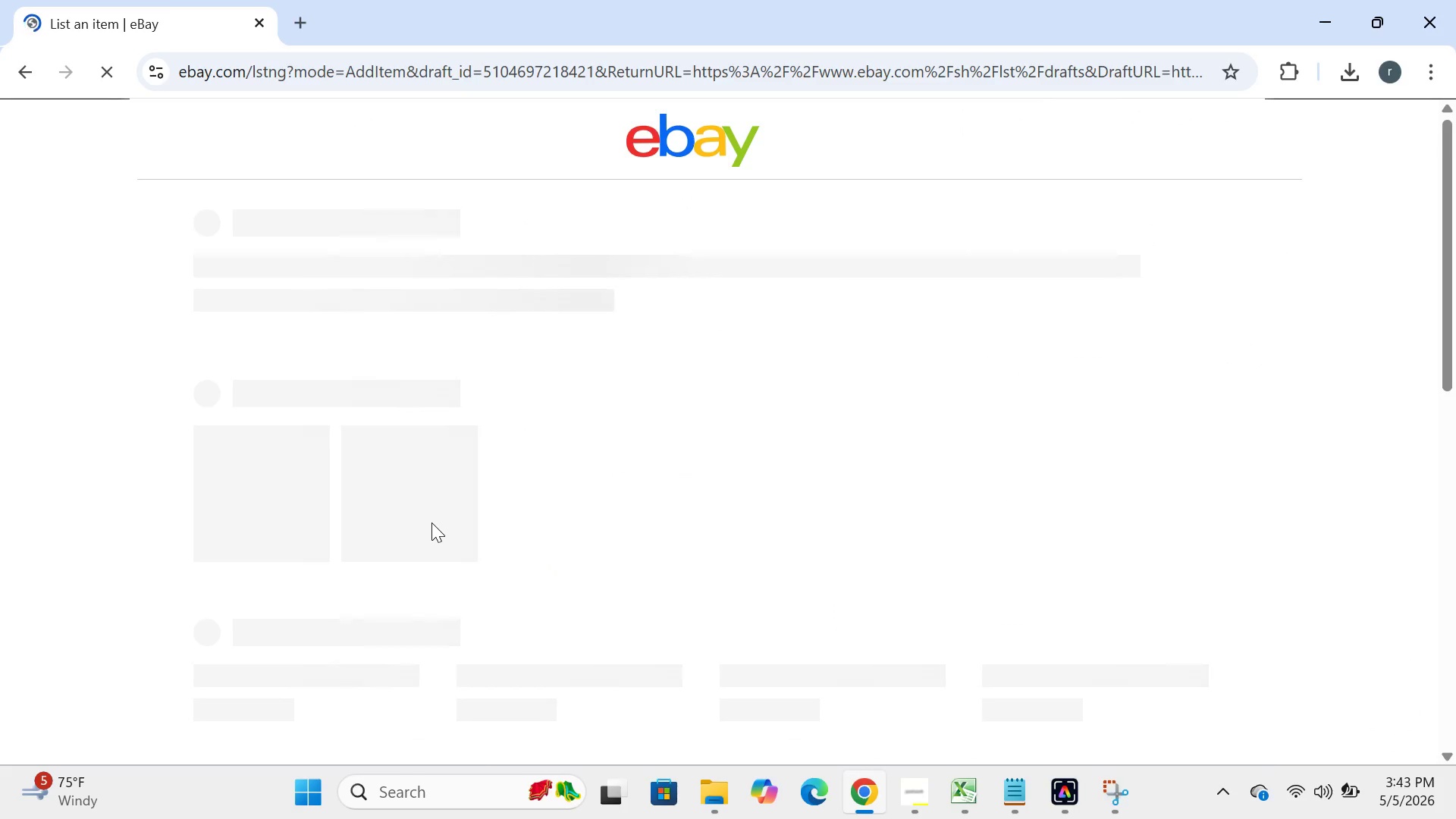 
wait(8.77)
 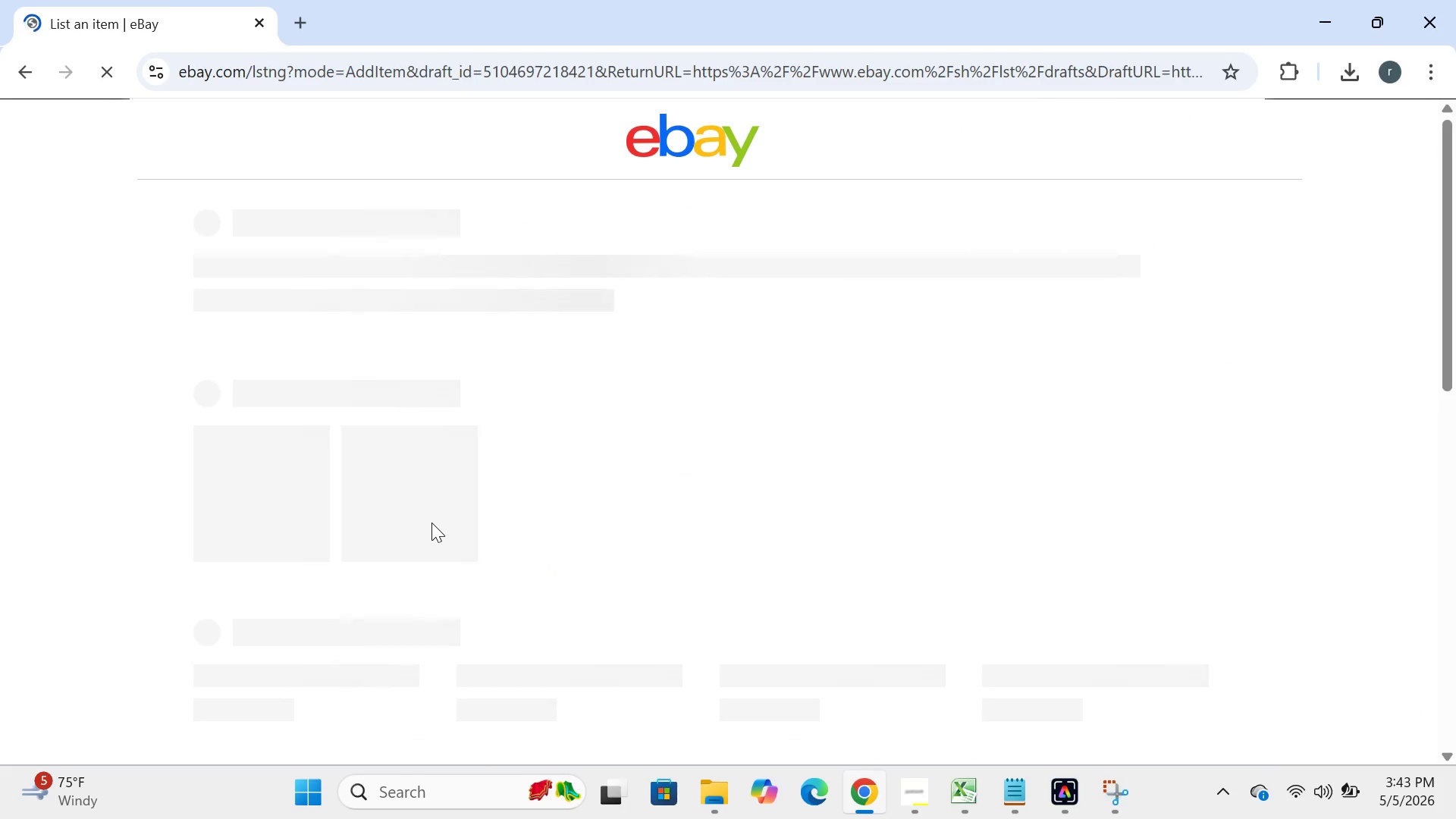 
left_click([1091, 66])
 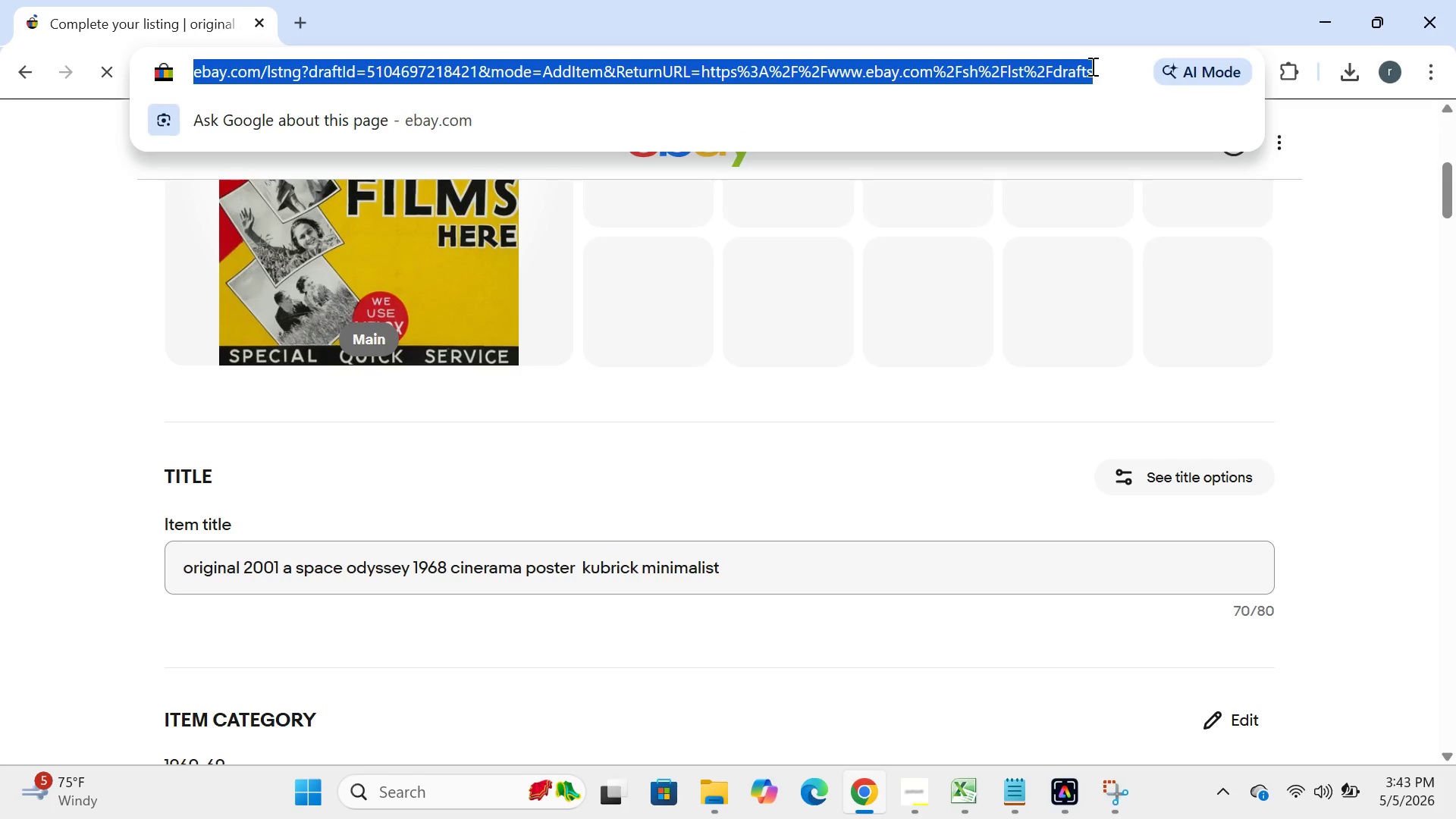 
key(Control+ControlLeft)
 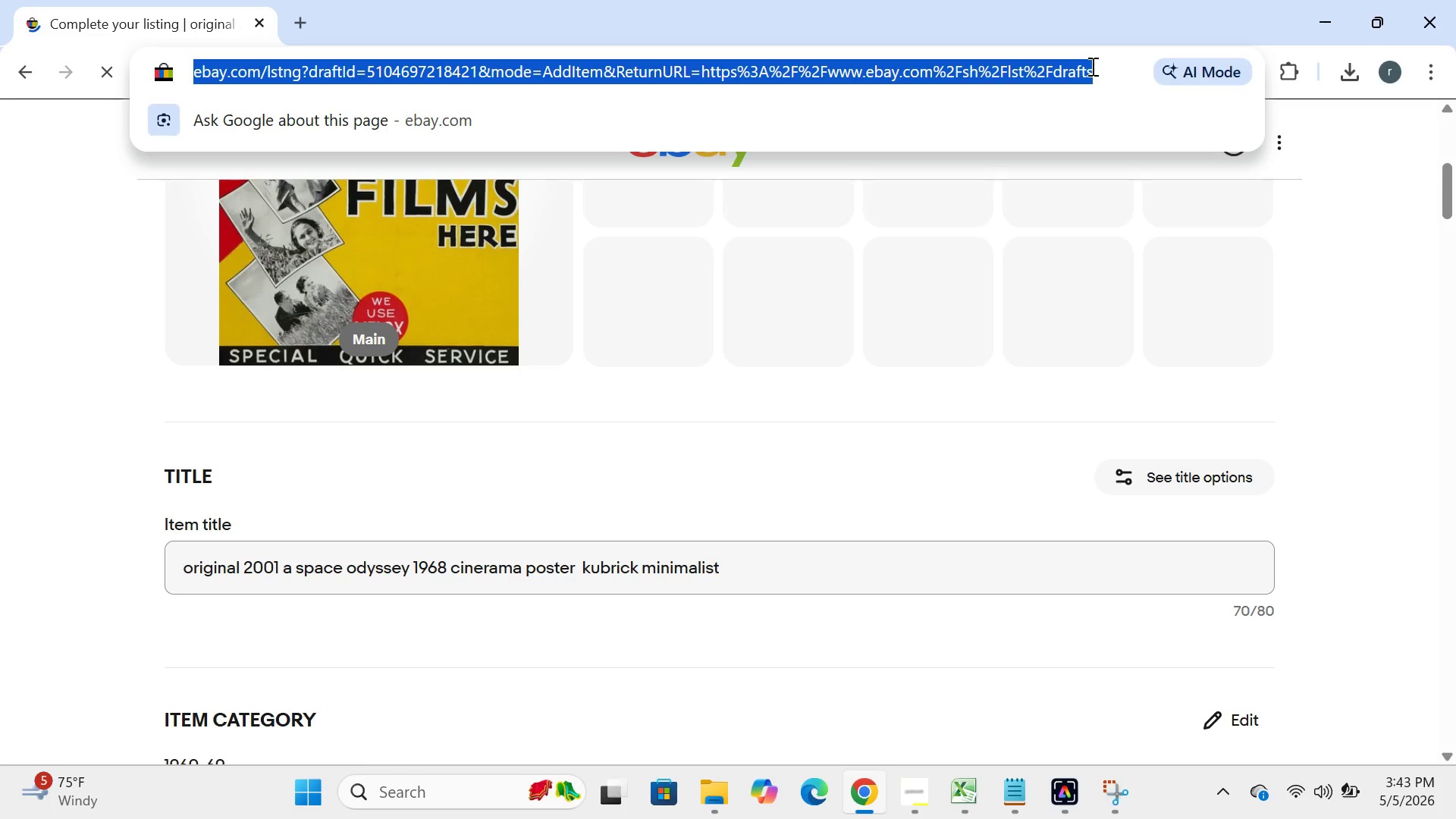 
key(Control+C)
 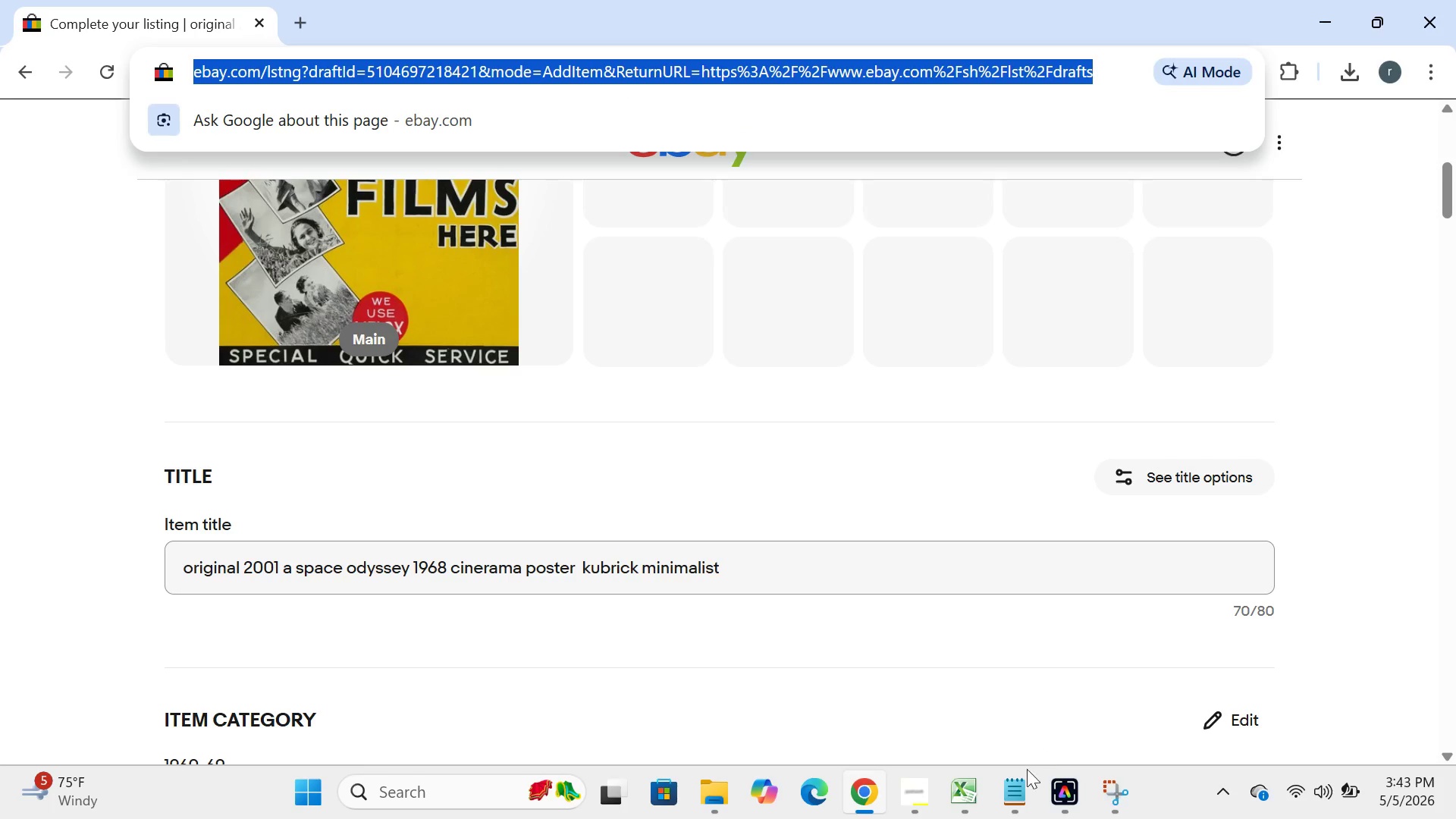 
left_click([1015, 786])
 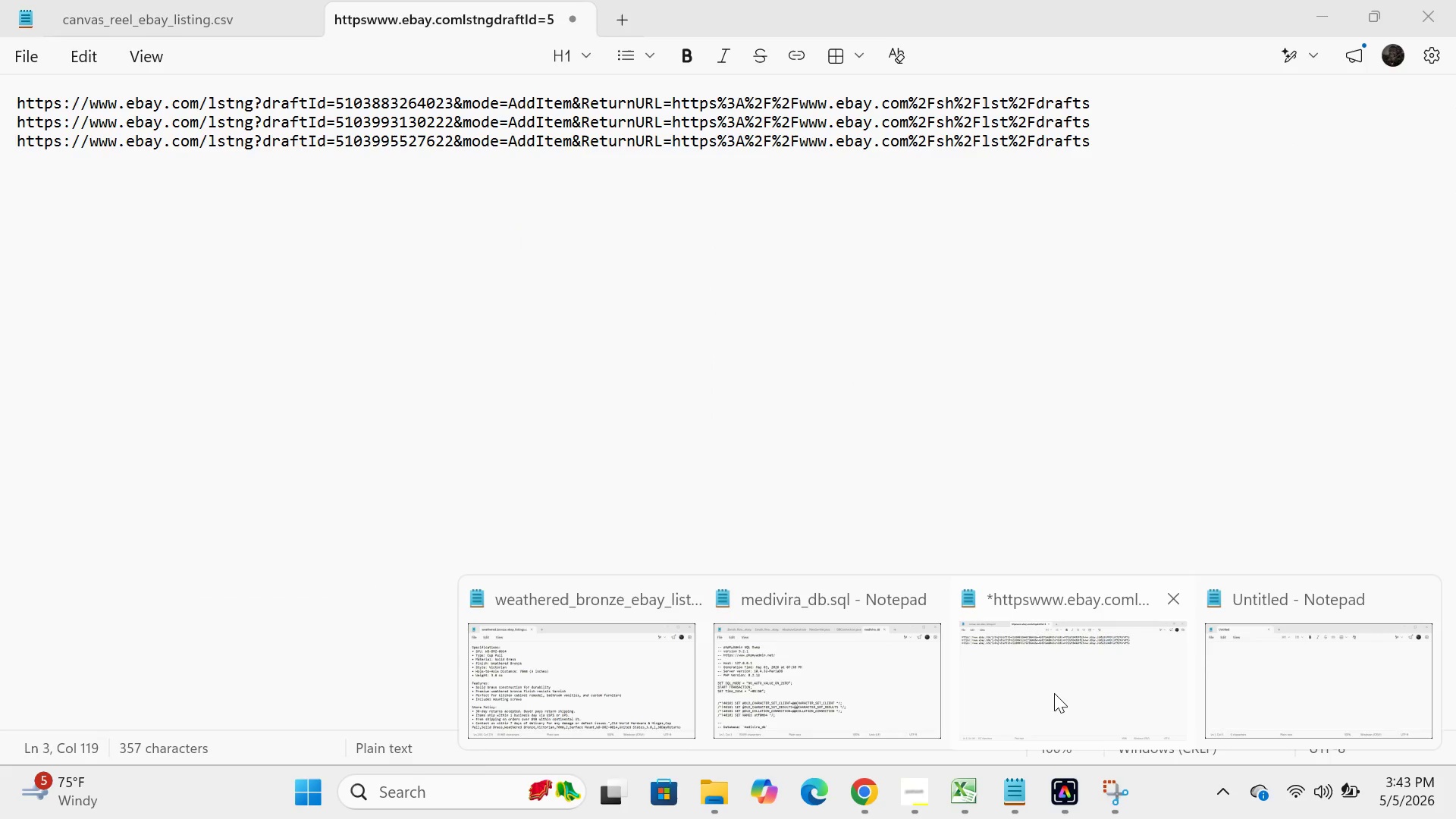 
left_click([1058, 693])
 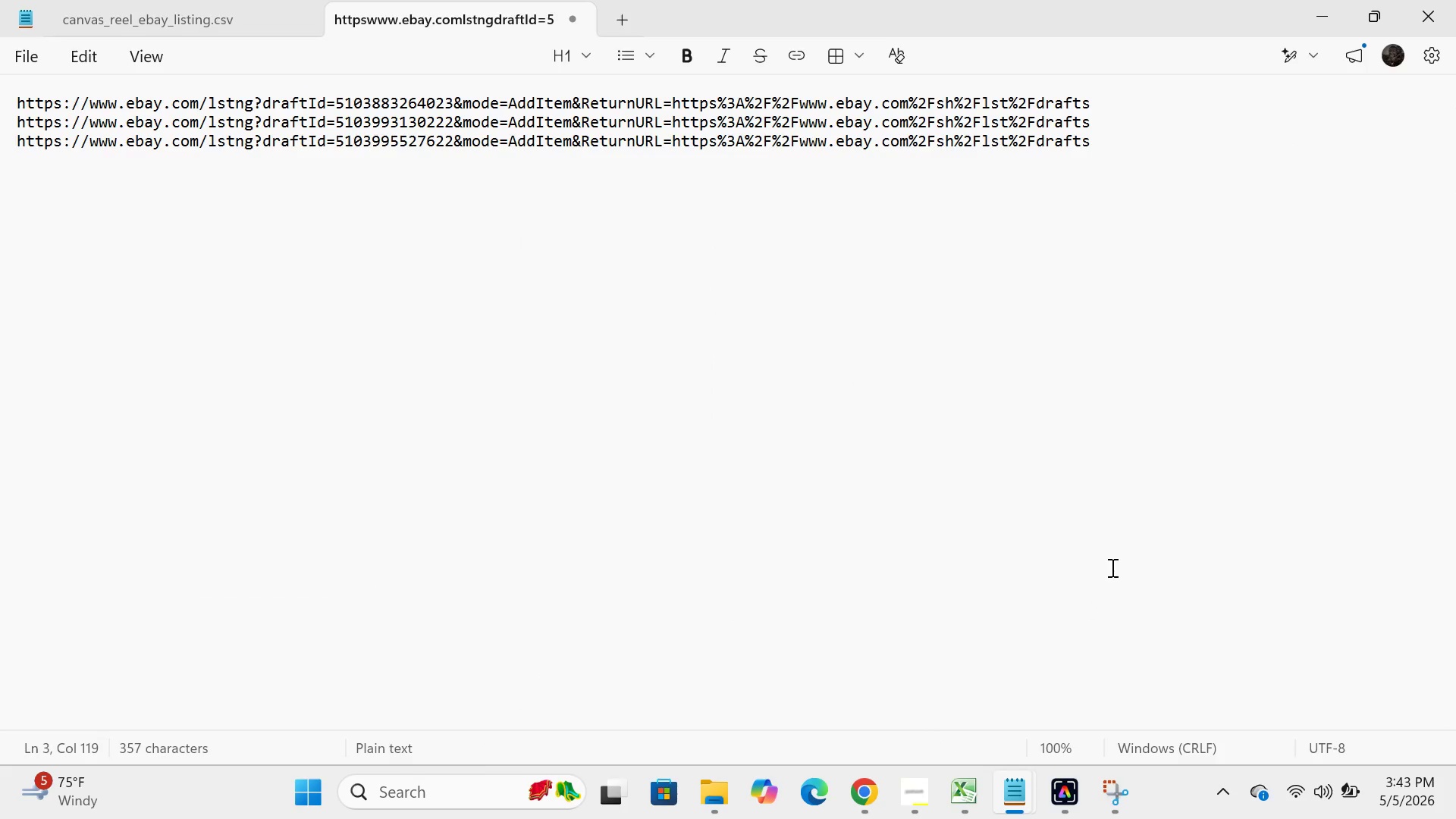 
key(Enter)
 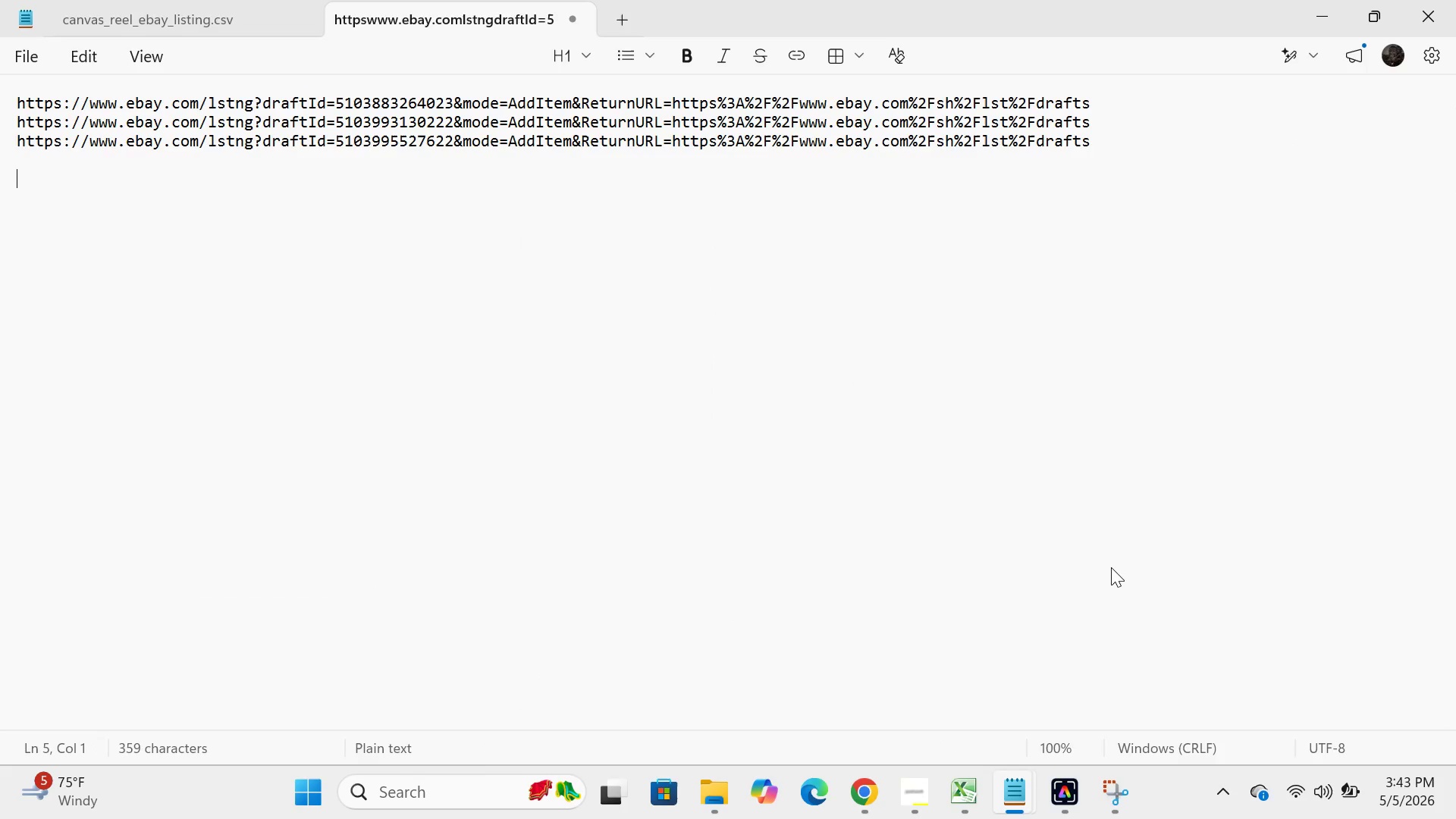 
key(Enter)
 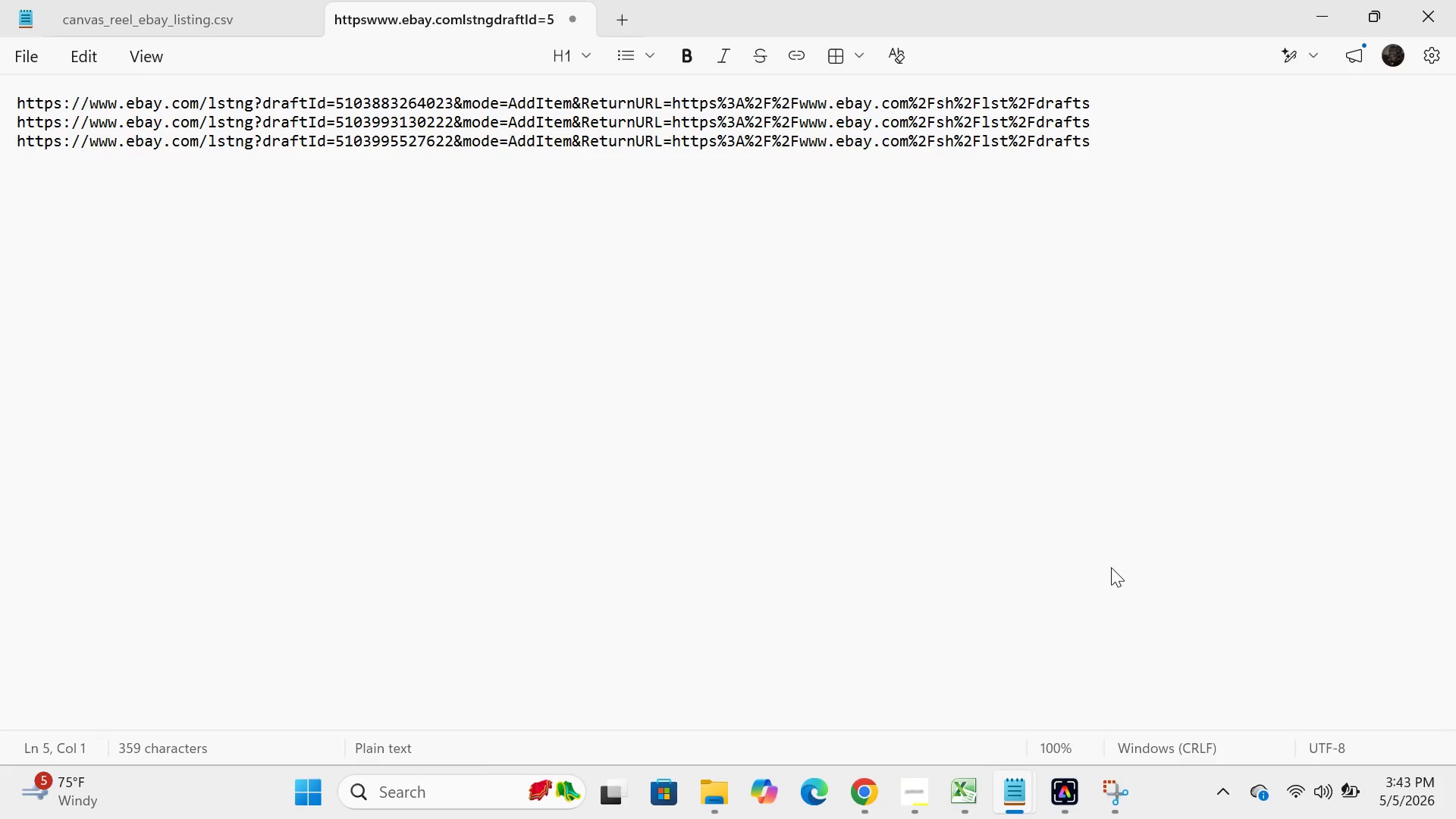 
key(Control+V)
 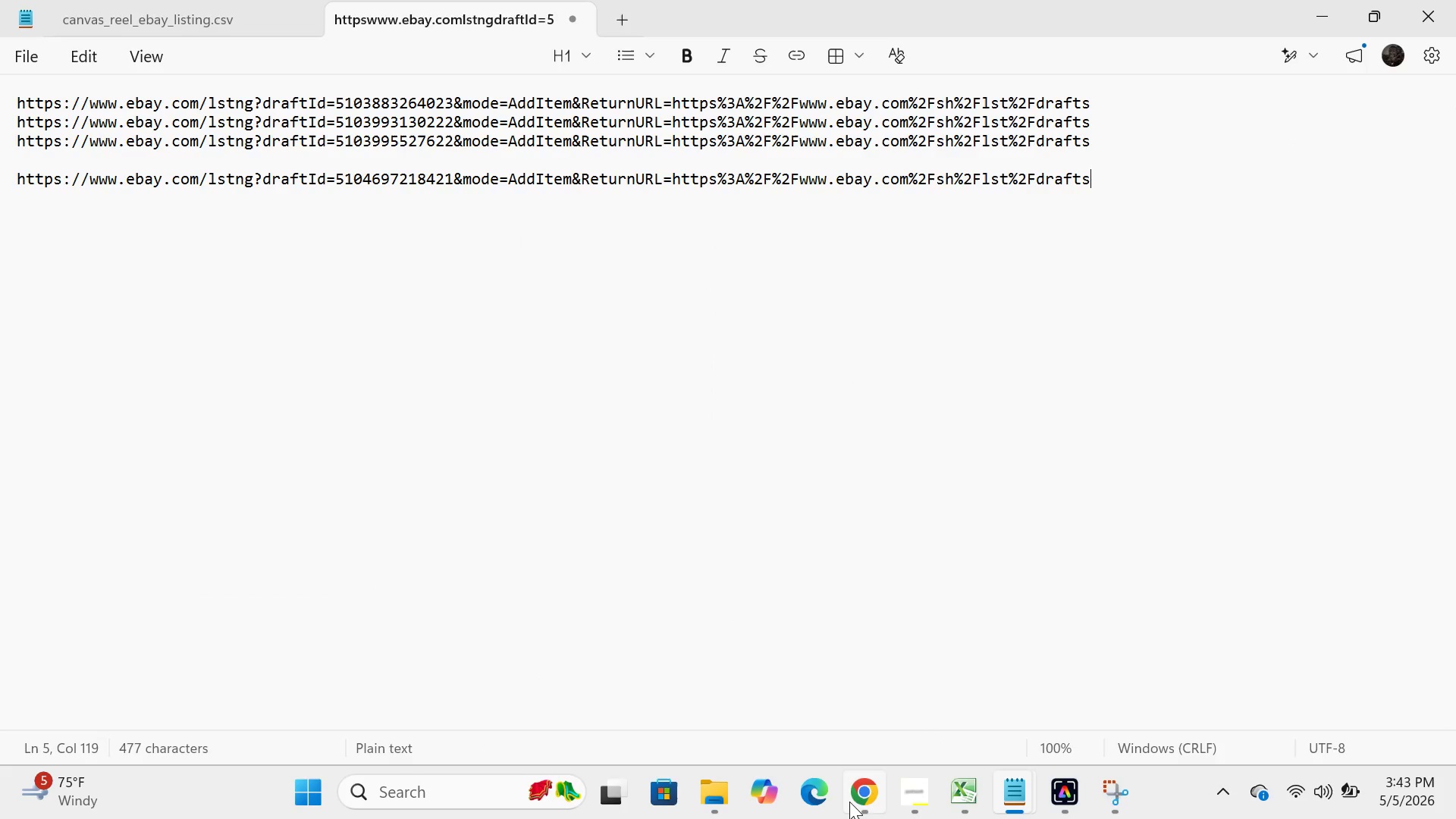 
left_click([849, 802])
 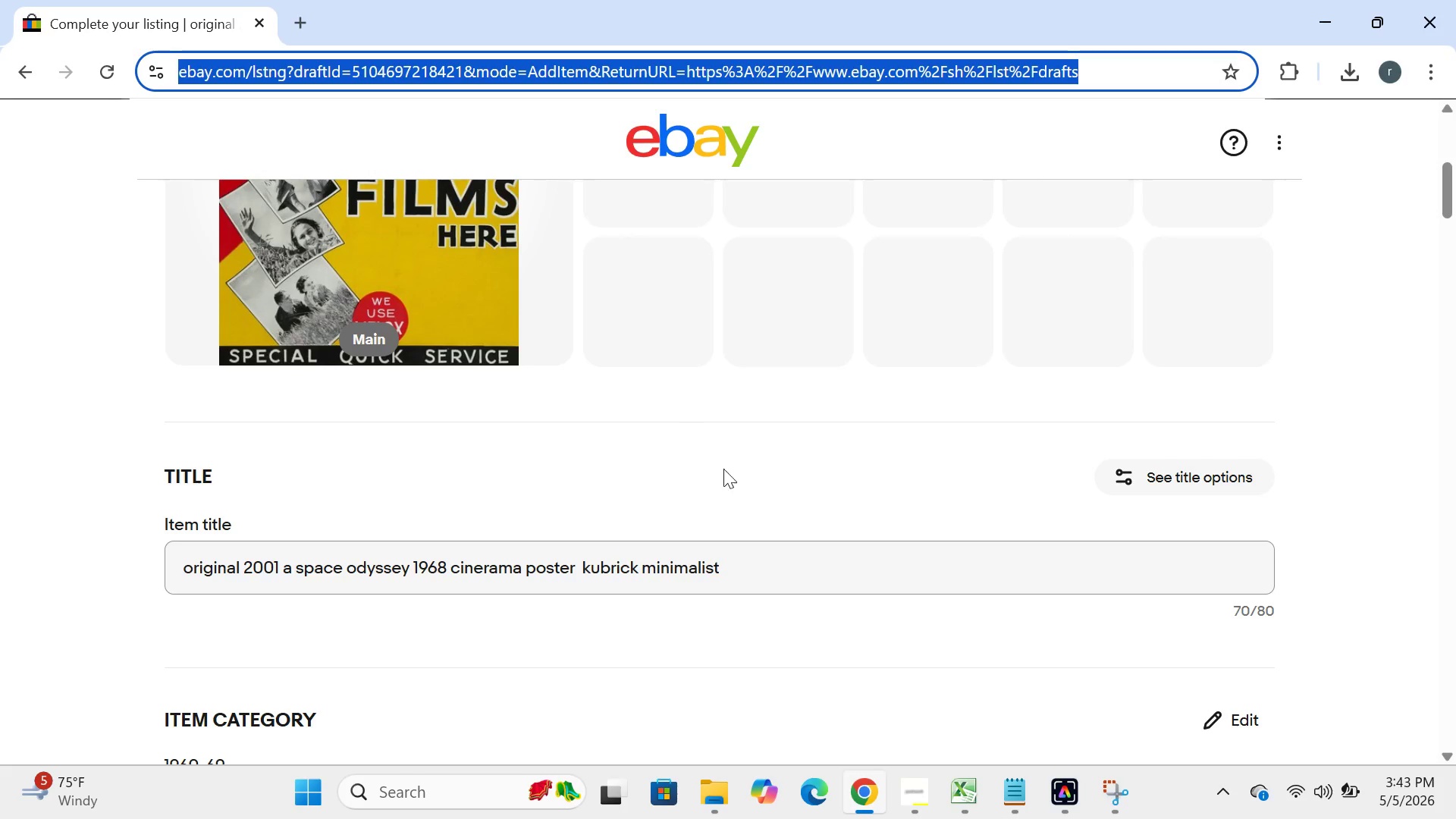 
left_click([731, 485])
 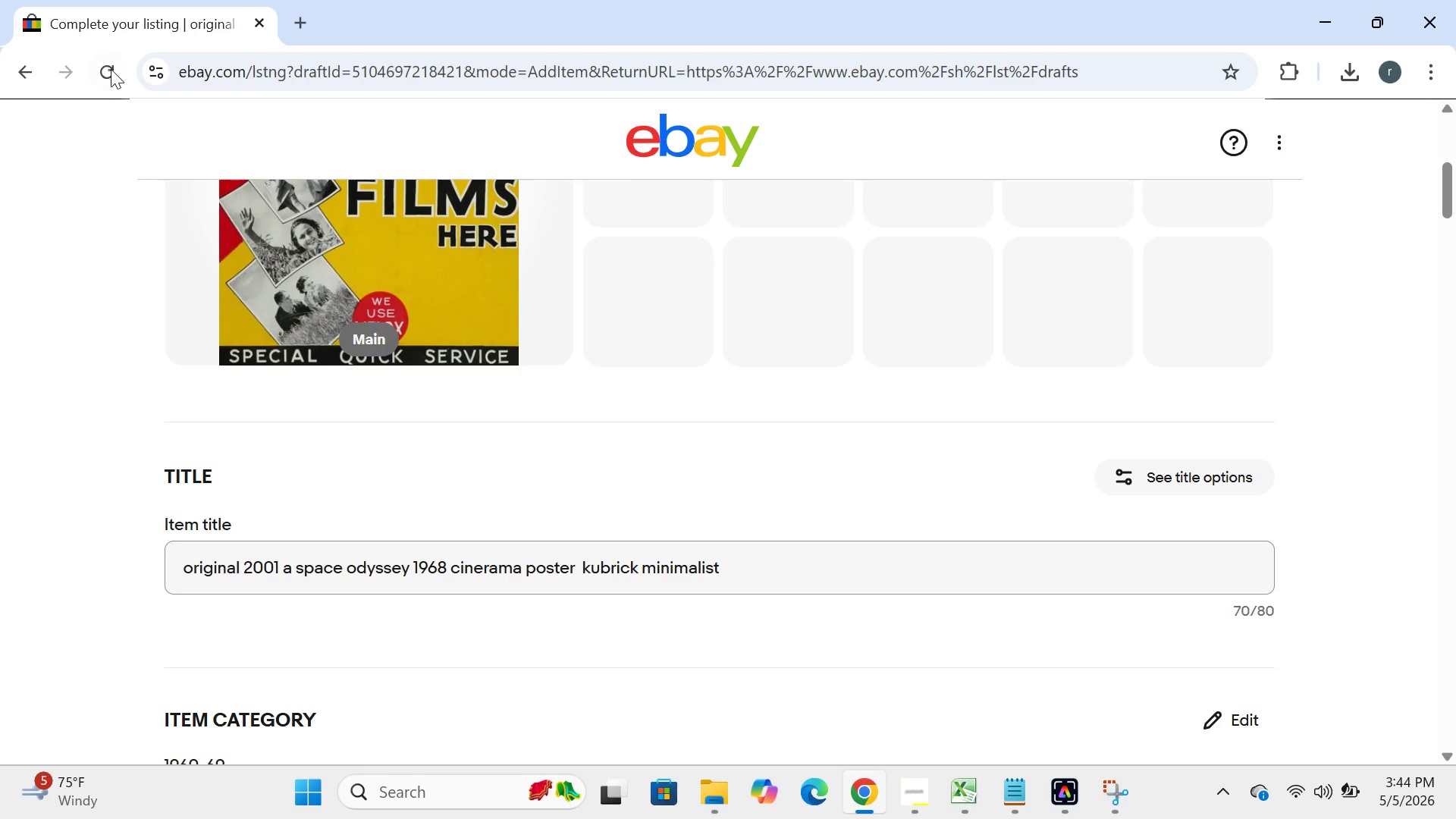 
left_click([111, 70])
 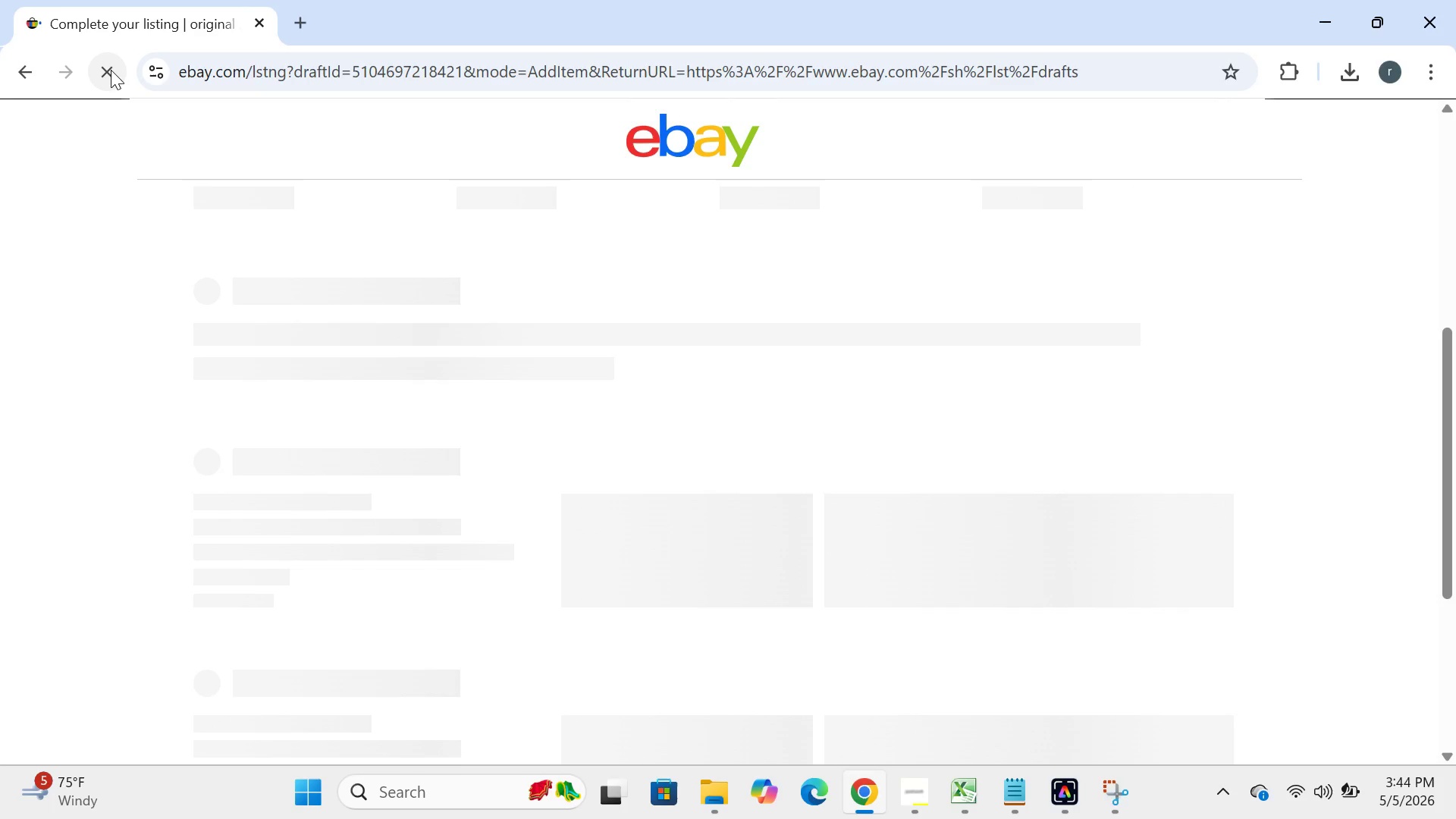 
scroll: coordinate [111, 70], scroll_direction: down, amount: 5.0
 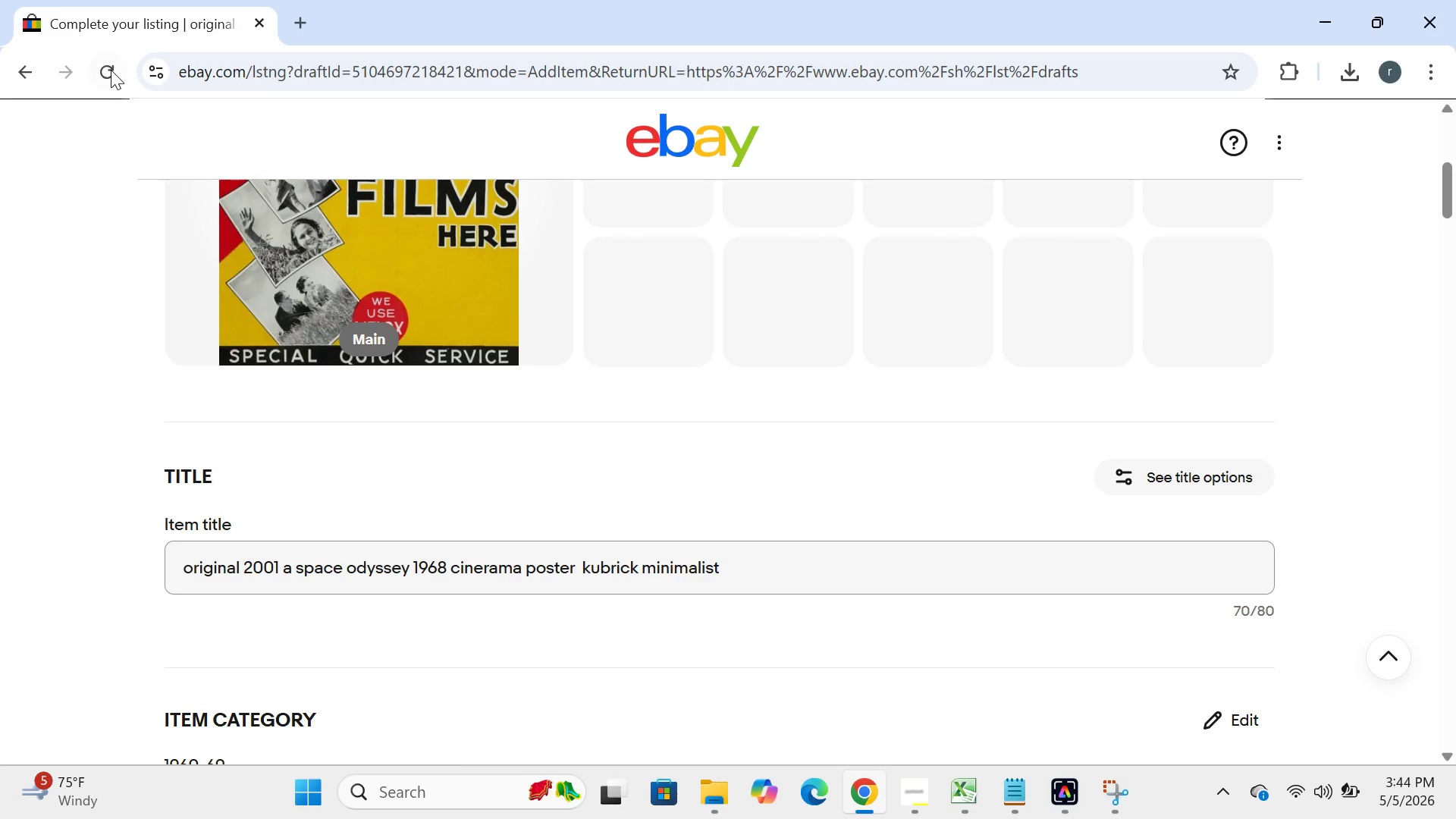 
left_click([111, 70])
 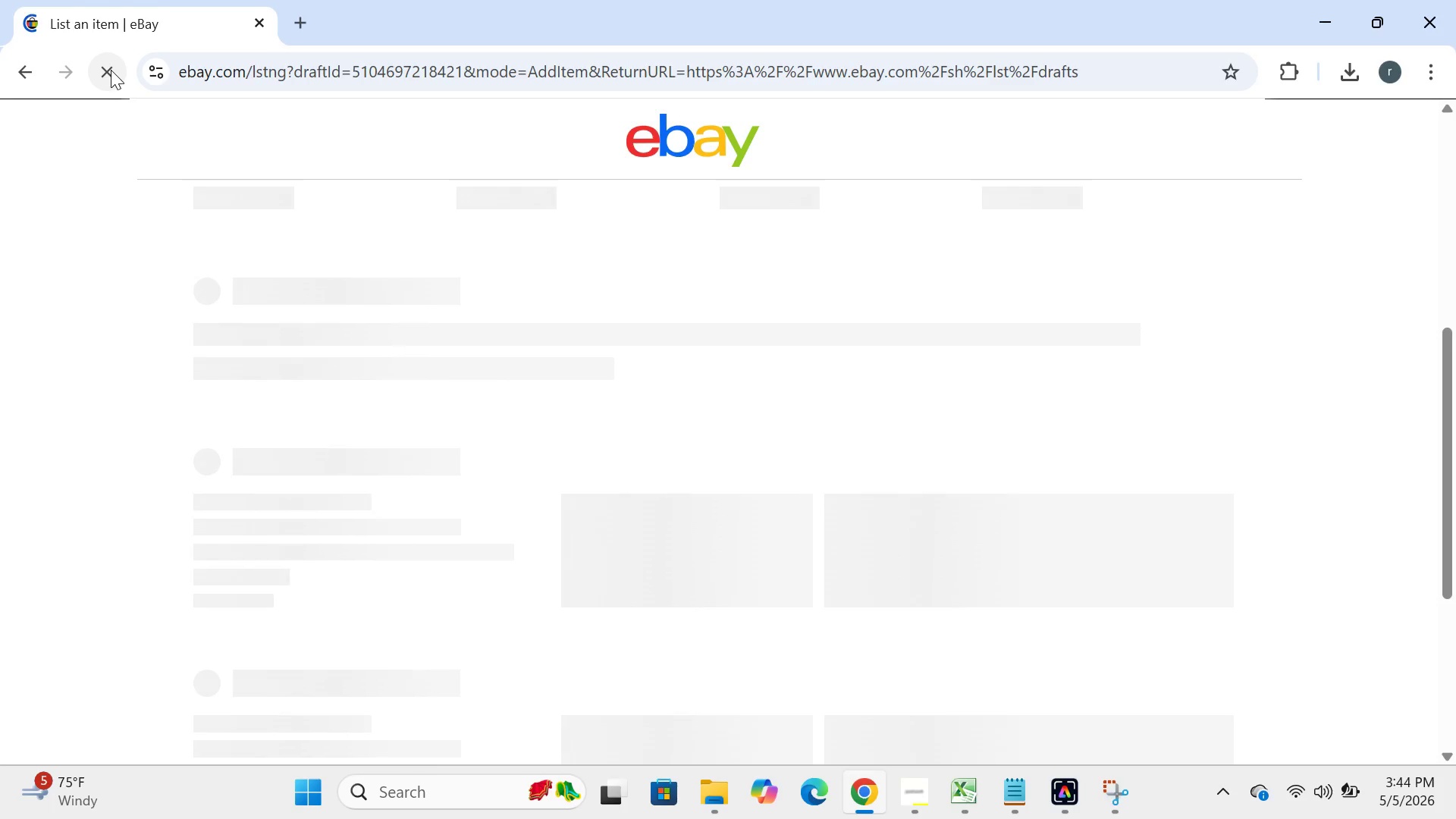 
scroll: coordinate [111, 70], scroll_direction: up, amount: 3.0
 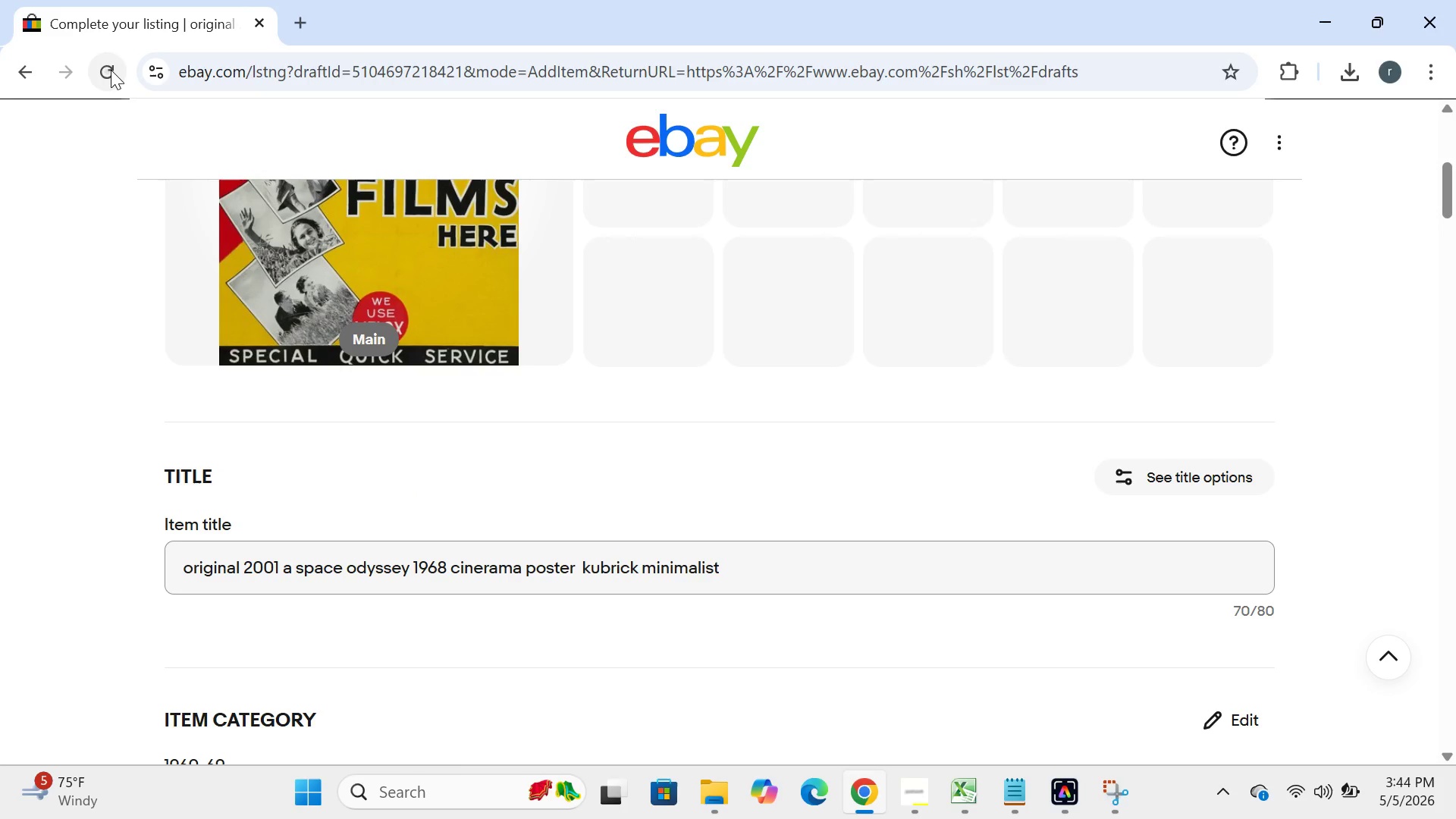 
scroll: coordinate [111, 70], scroll_direction: down, amount: 2.0
 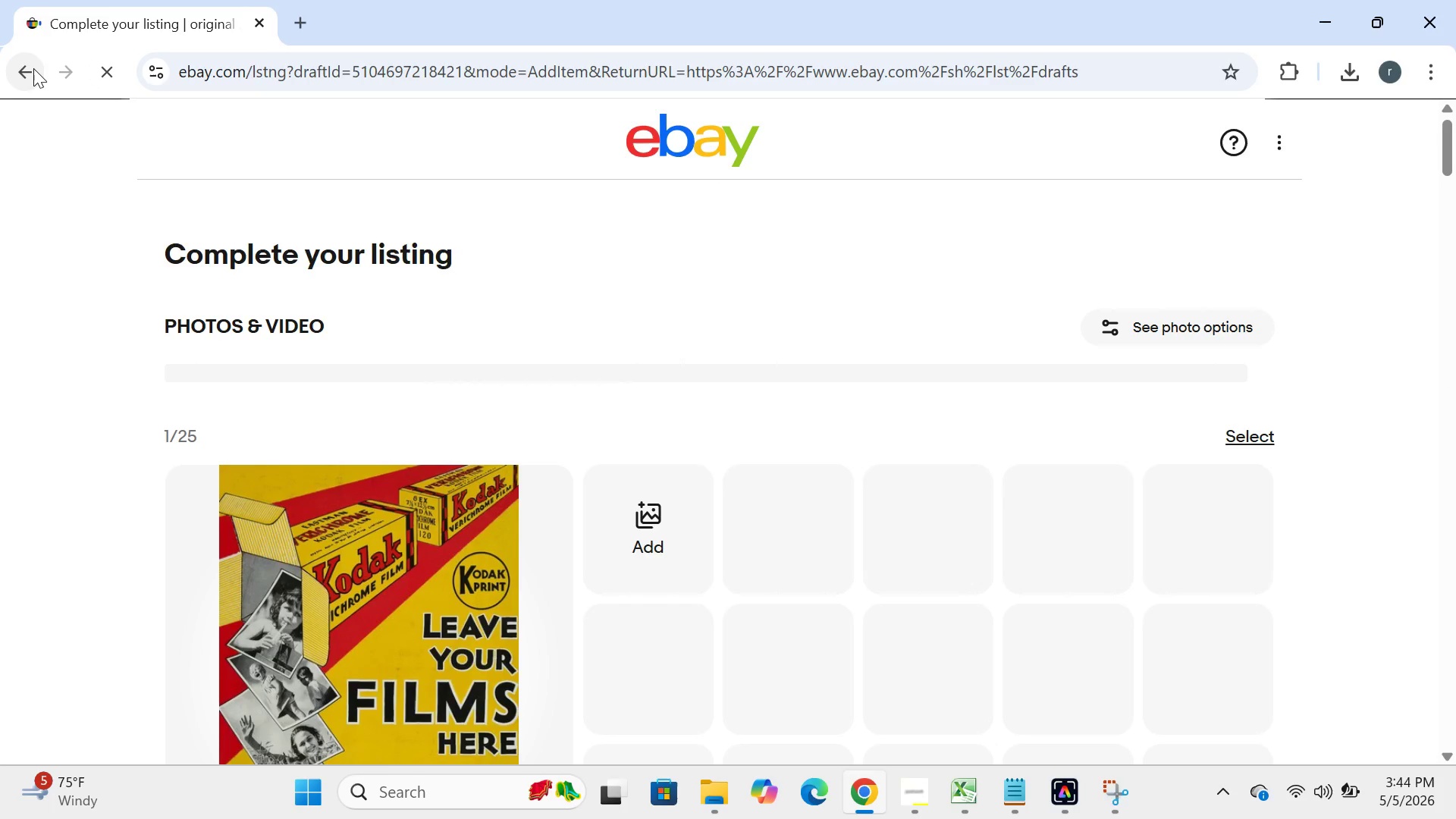 
left_click([34, 68])
 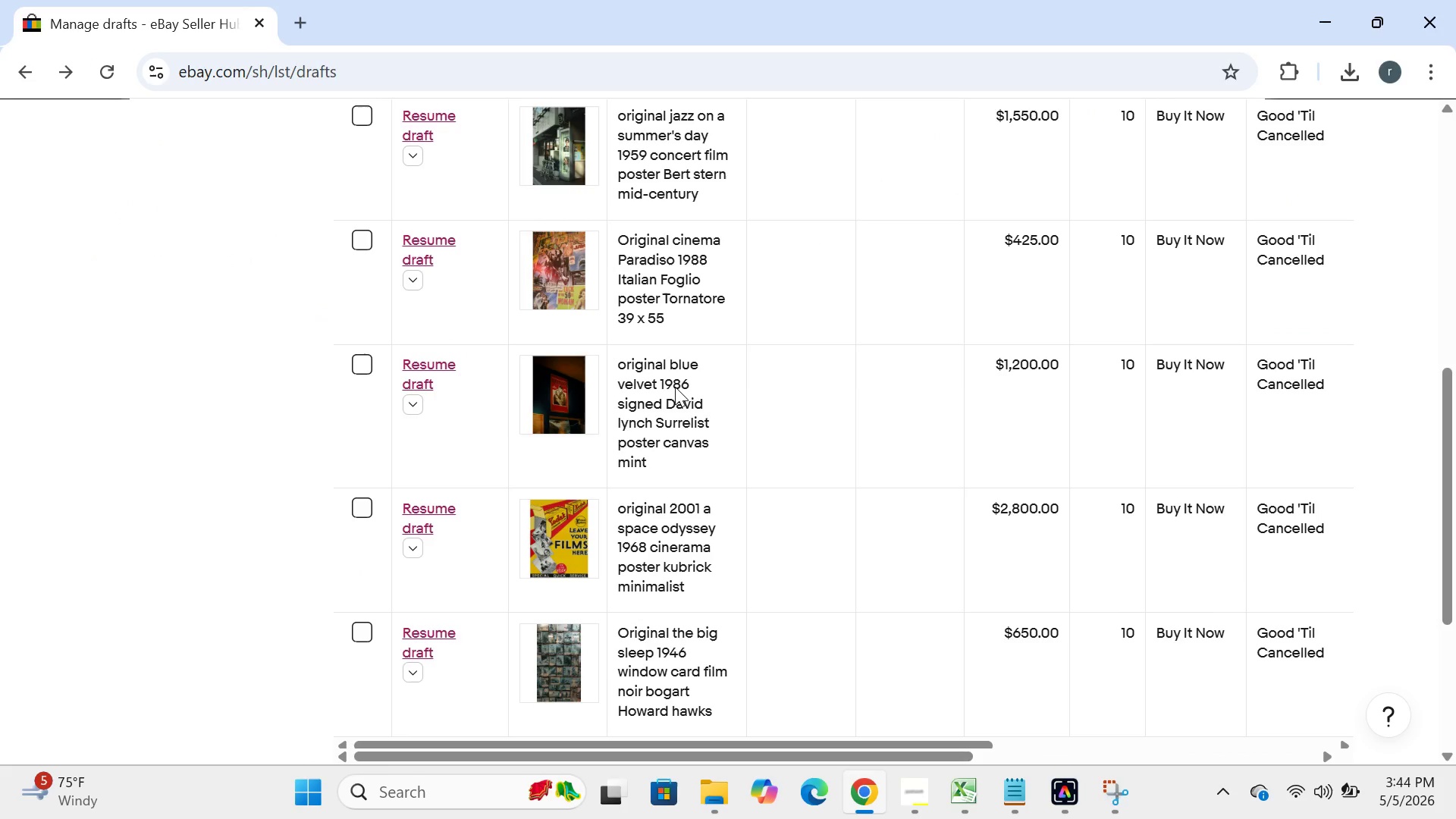 
wait(13.09)
 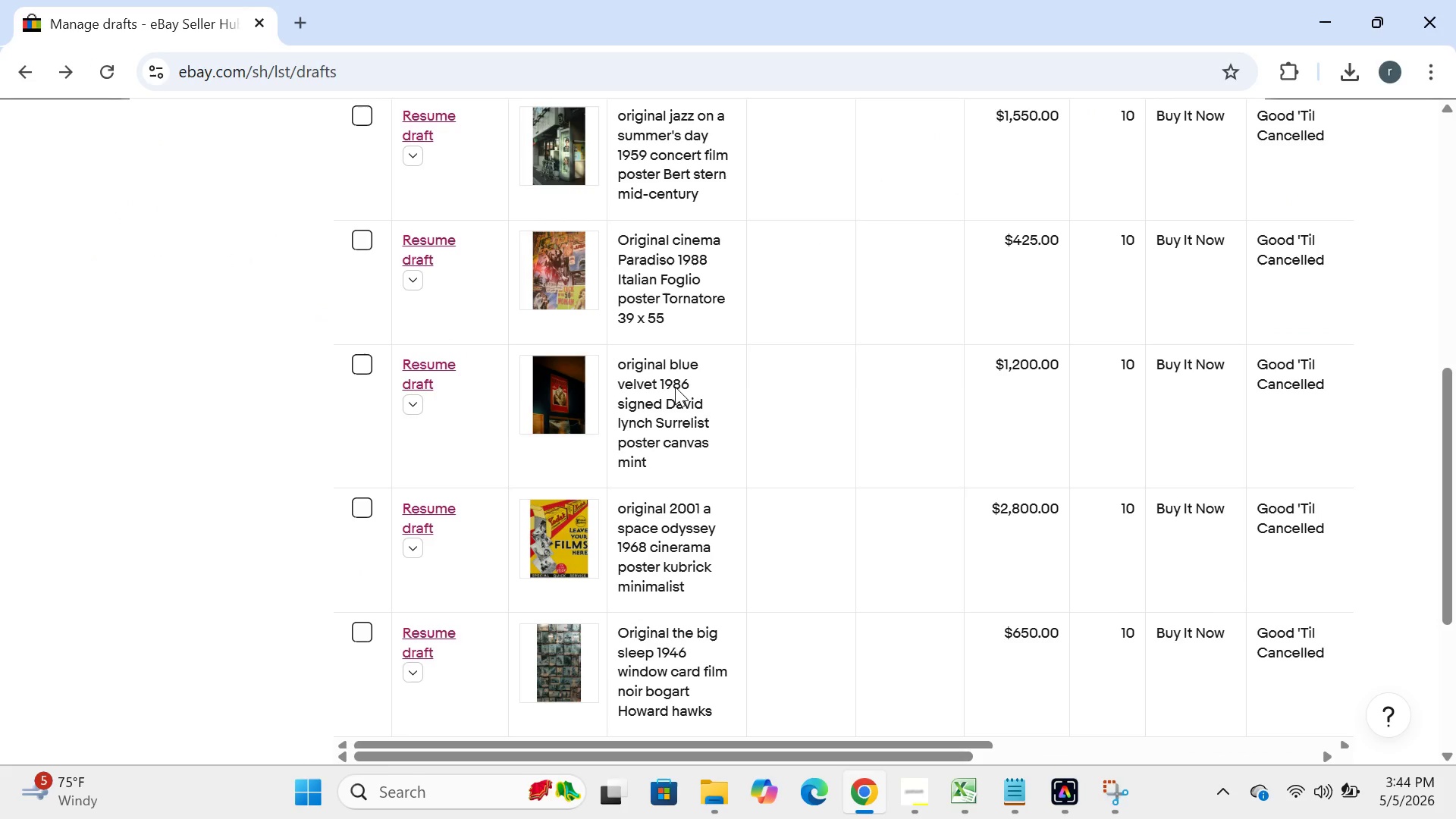 
left_click([425, 645])
 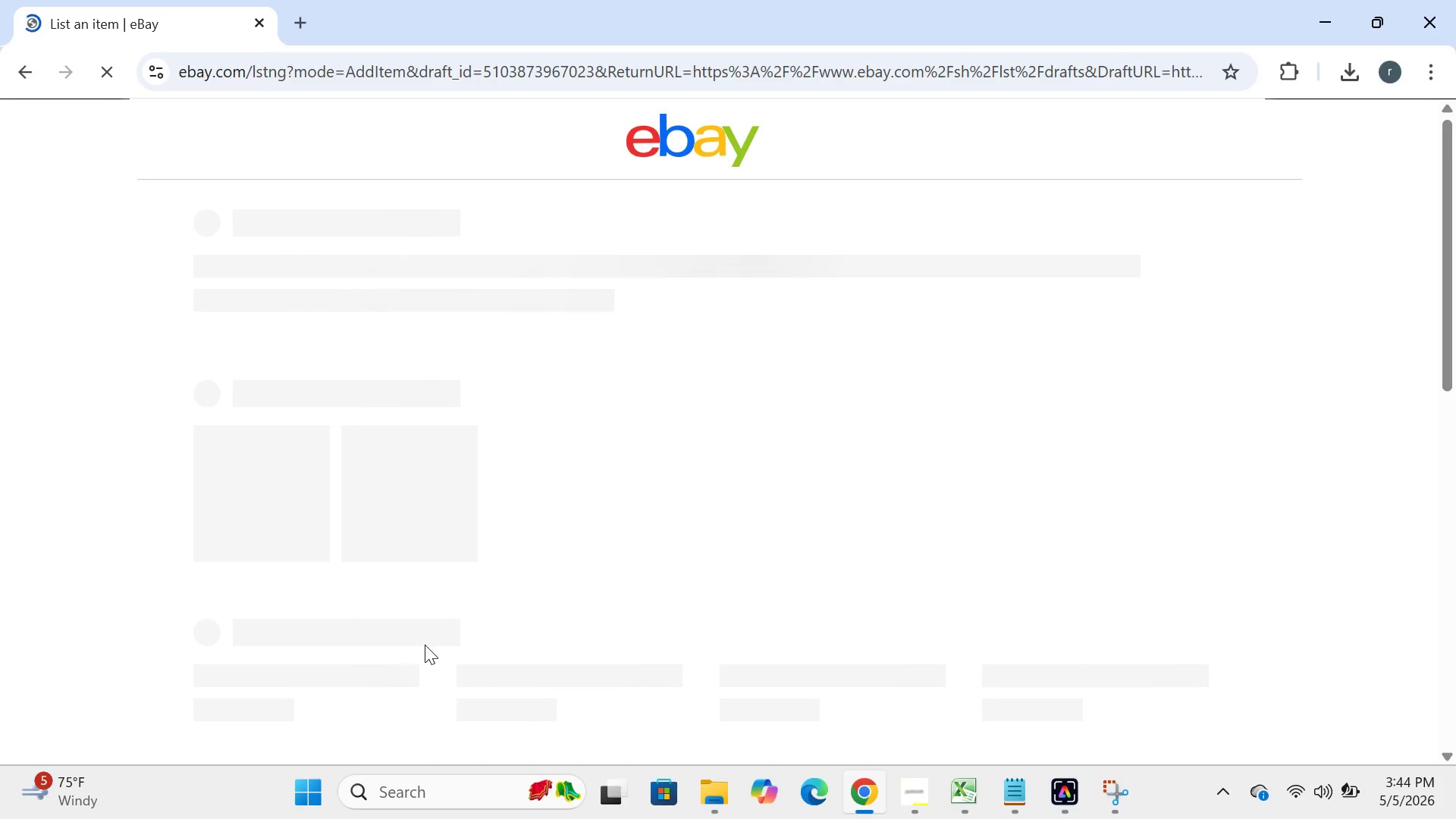 
mouse_move([1112, 281])
 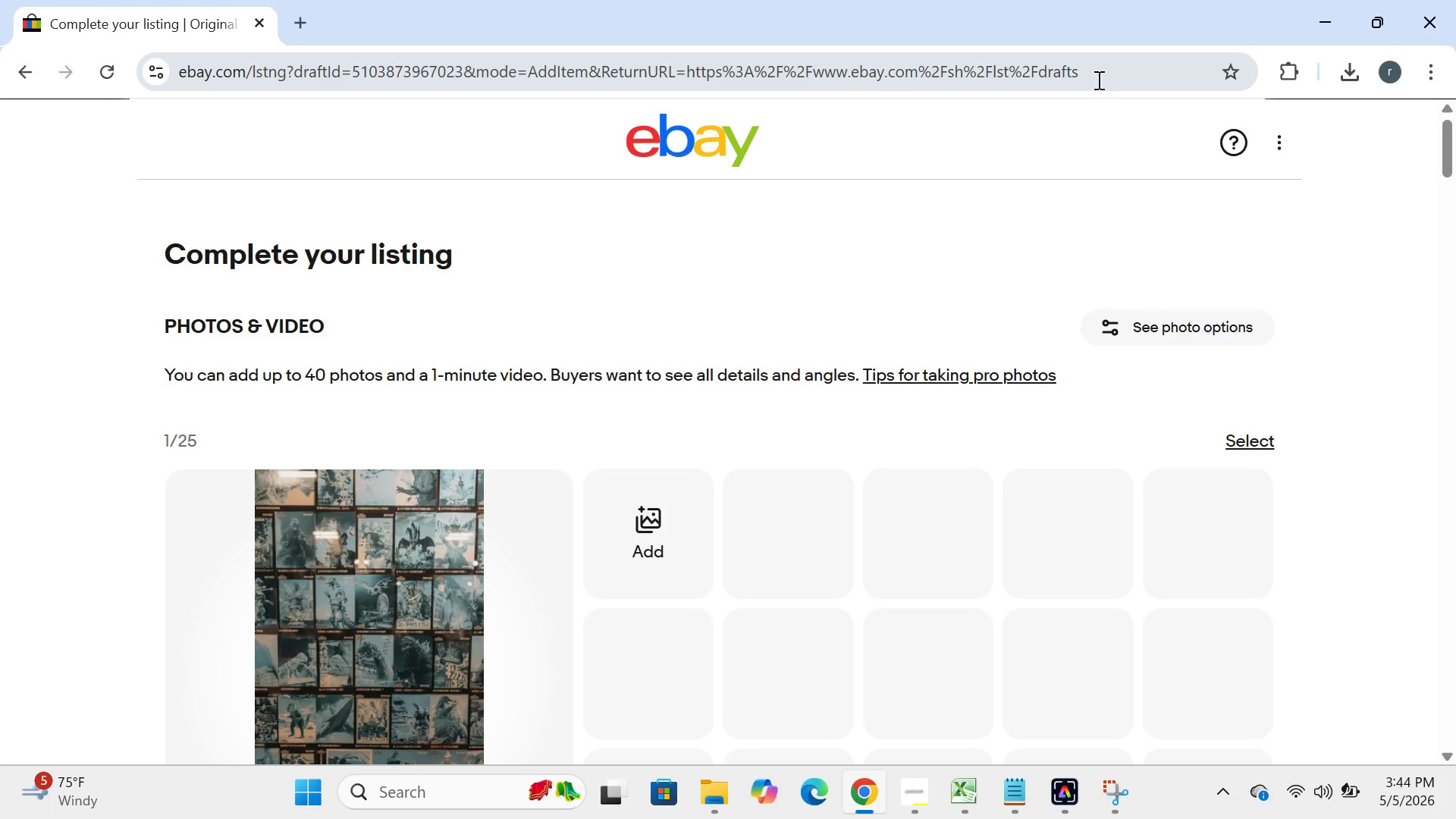 
left_click([1095, 78])
 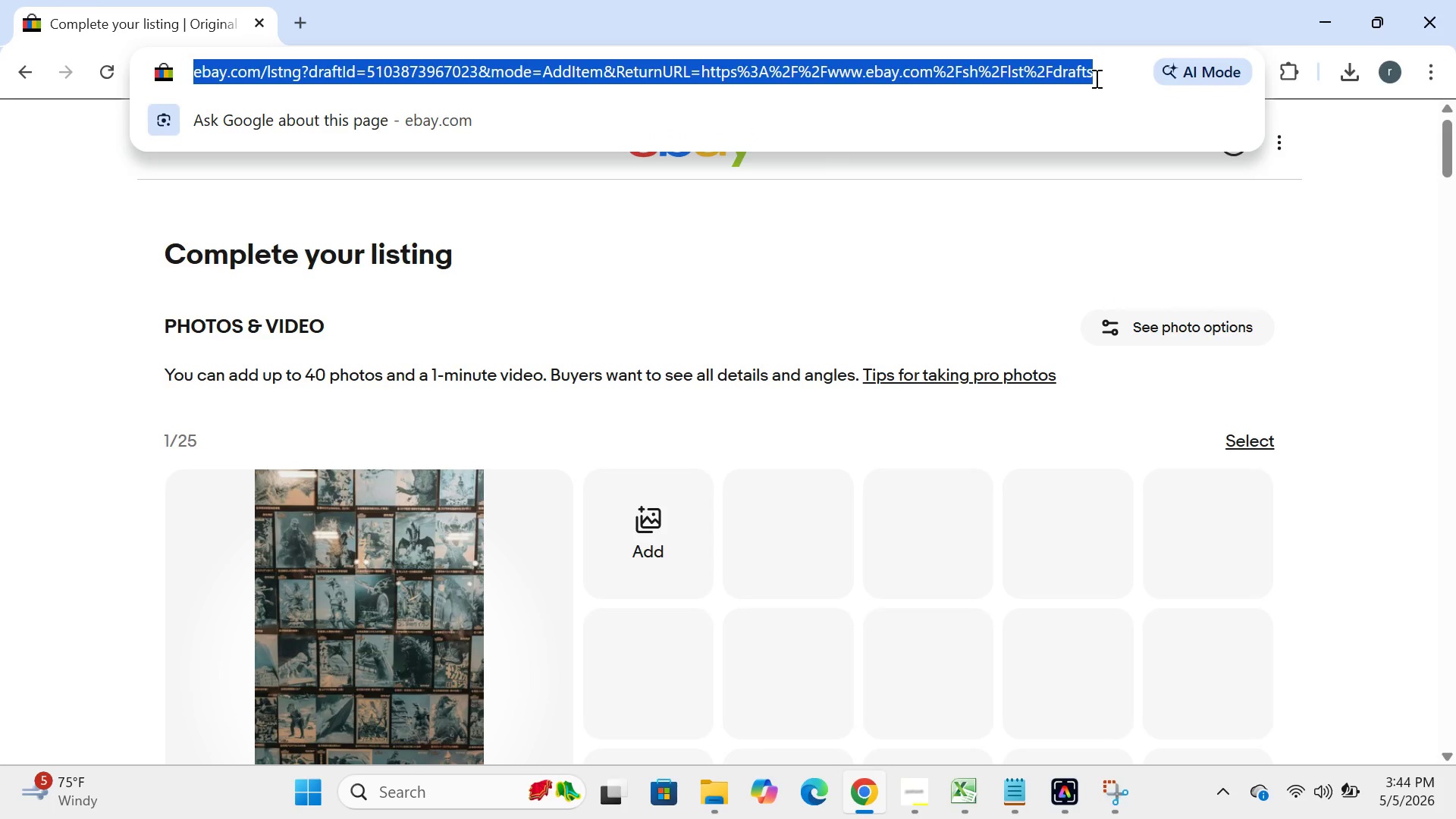 
key(Control+S)
 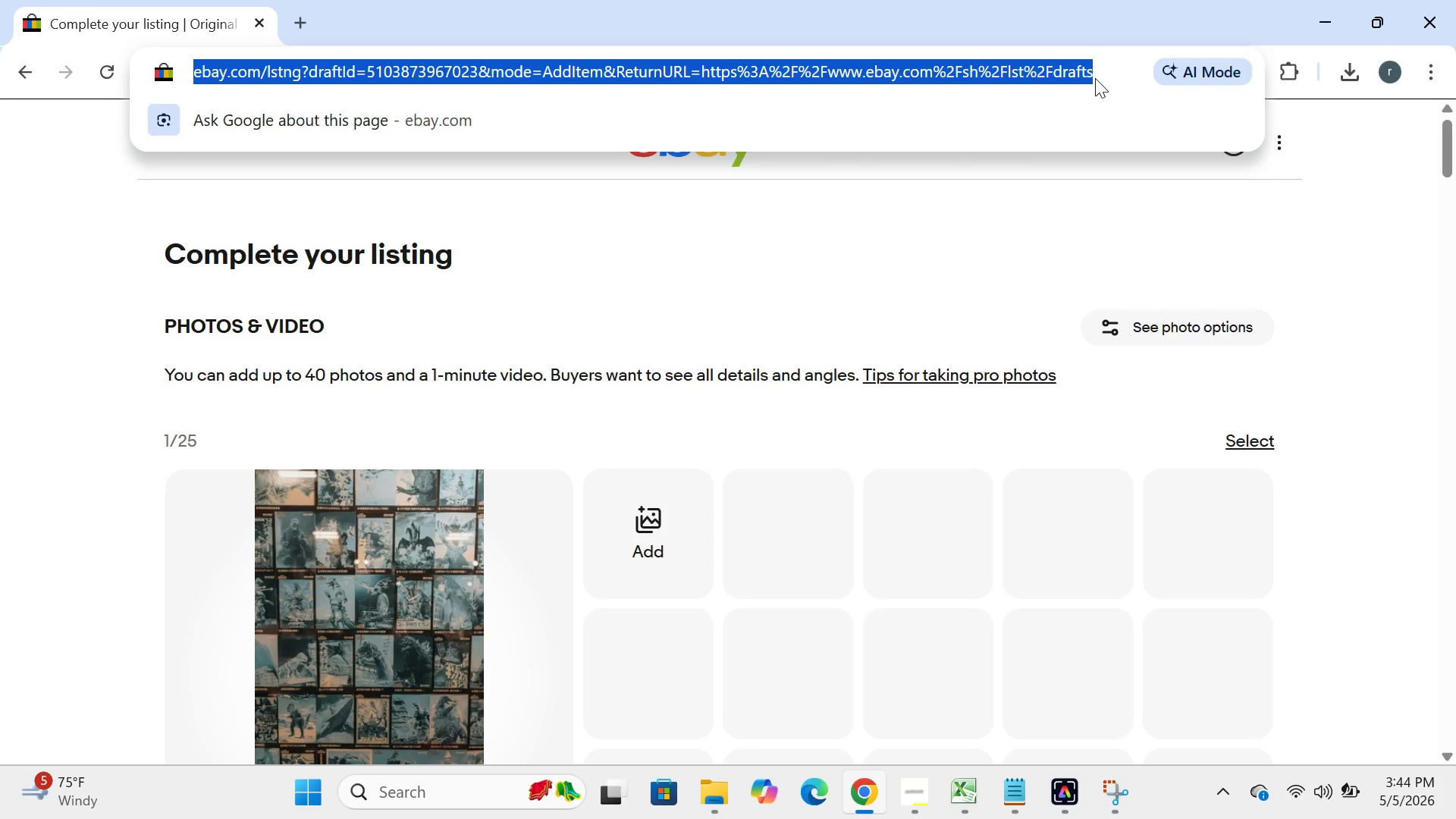 
key(Control+C)
 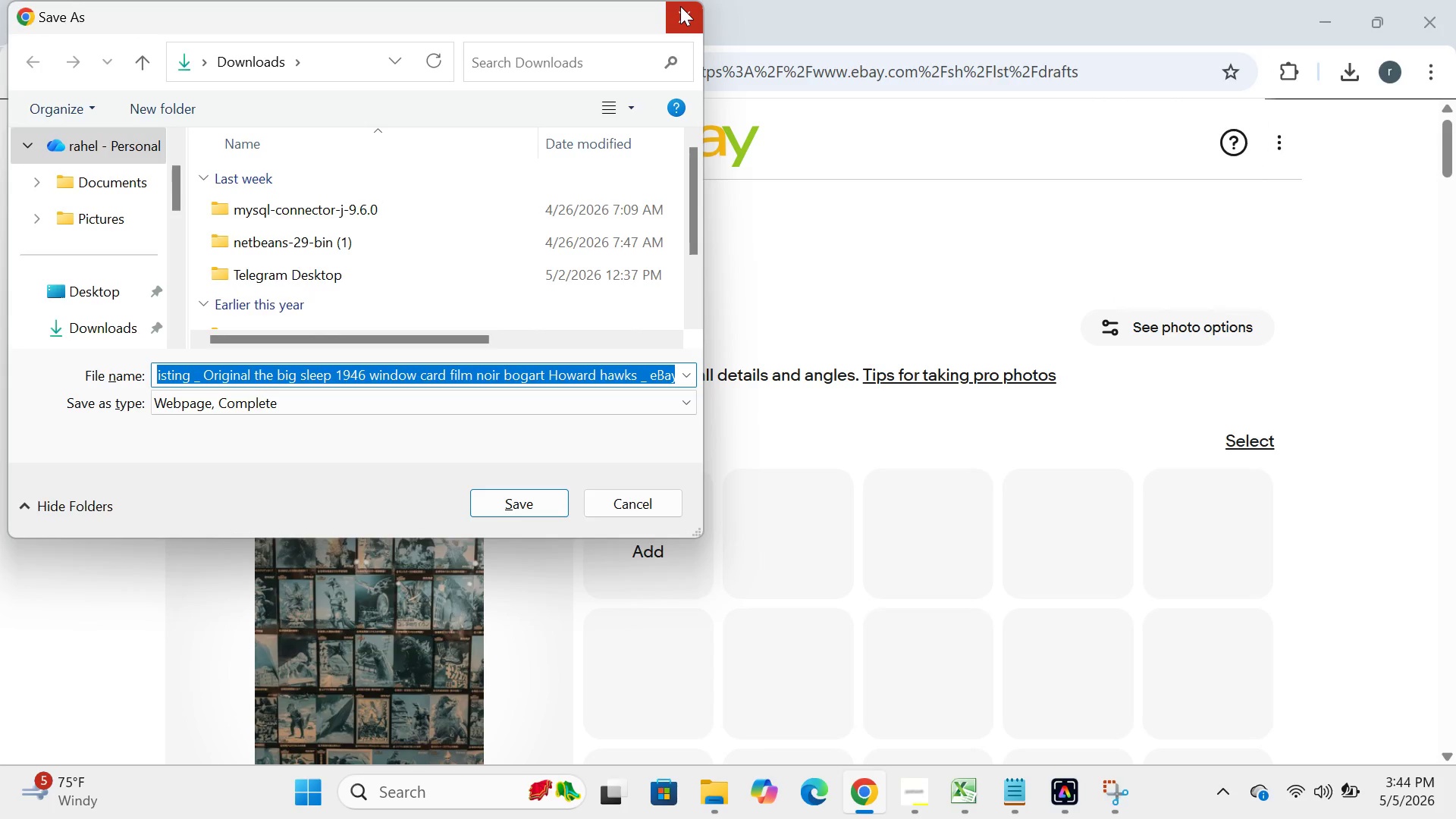 
left_click([680, 6])
 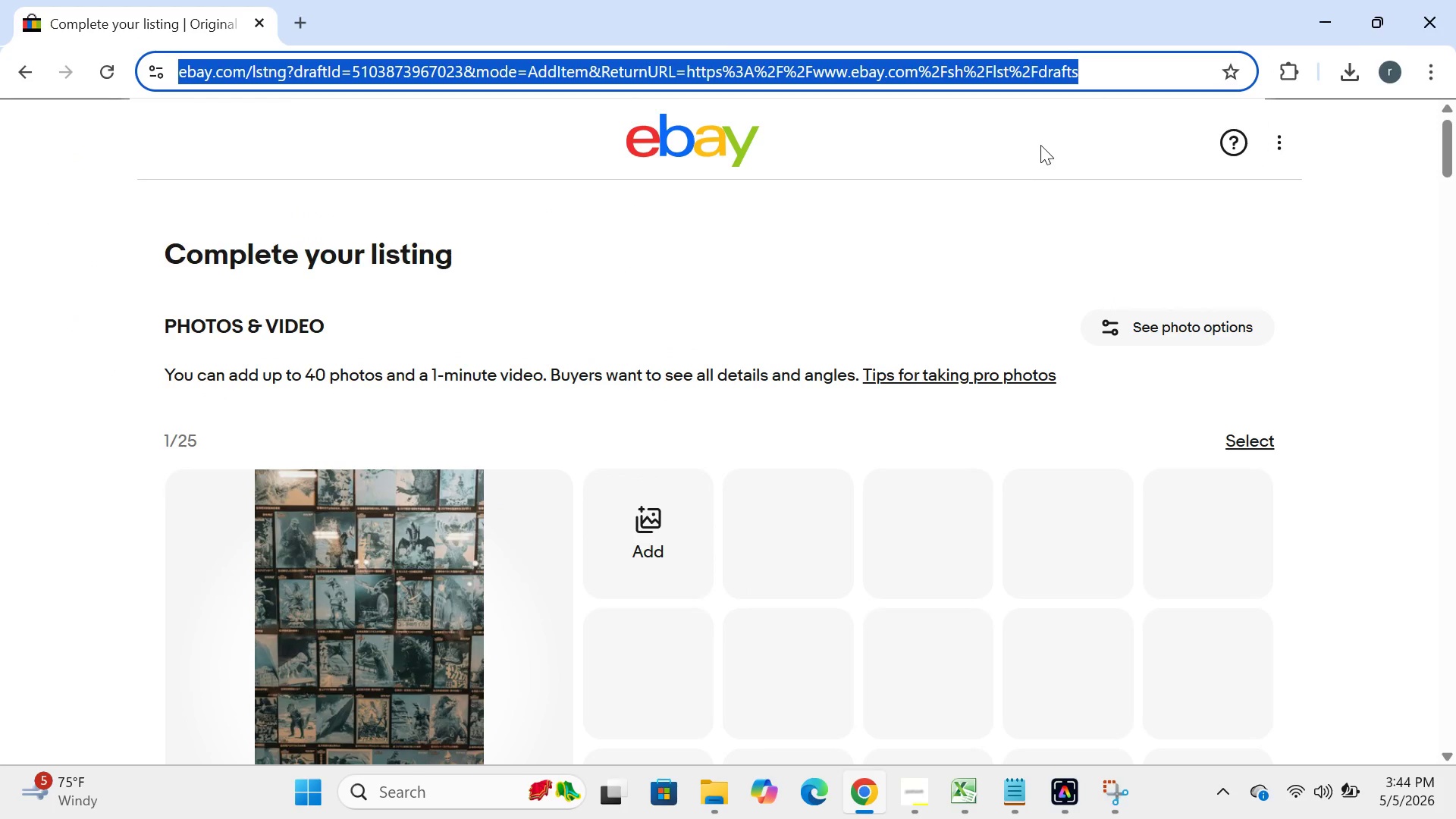 
key(Control+C)
 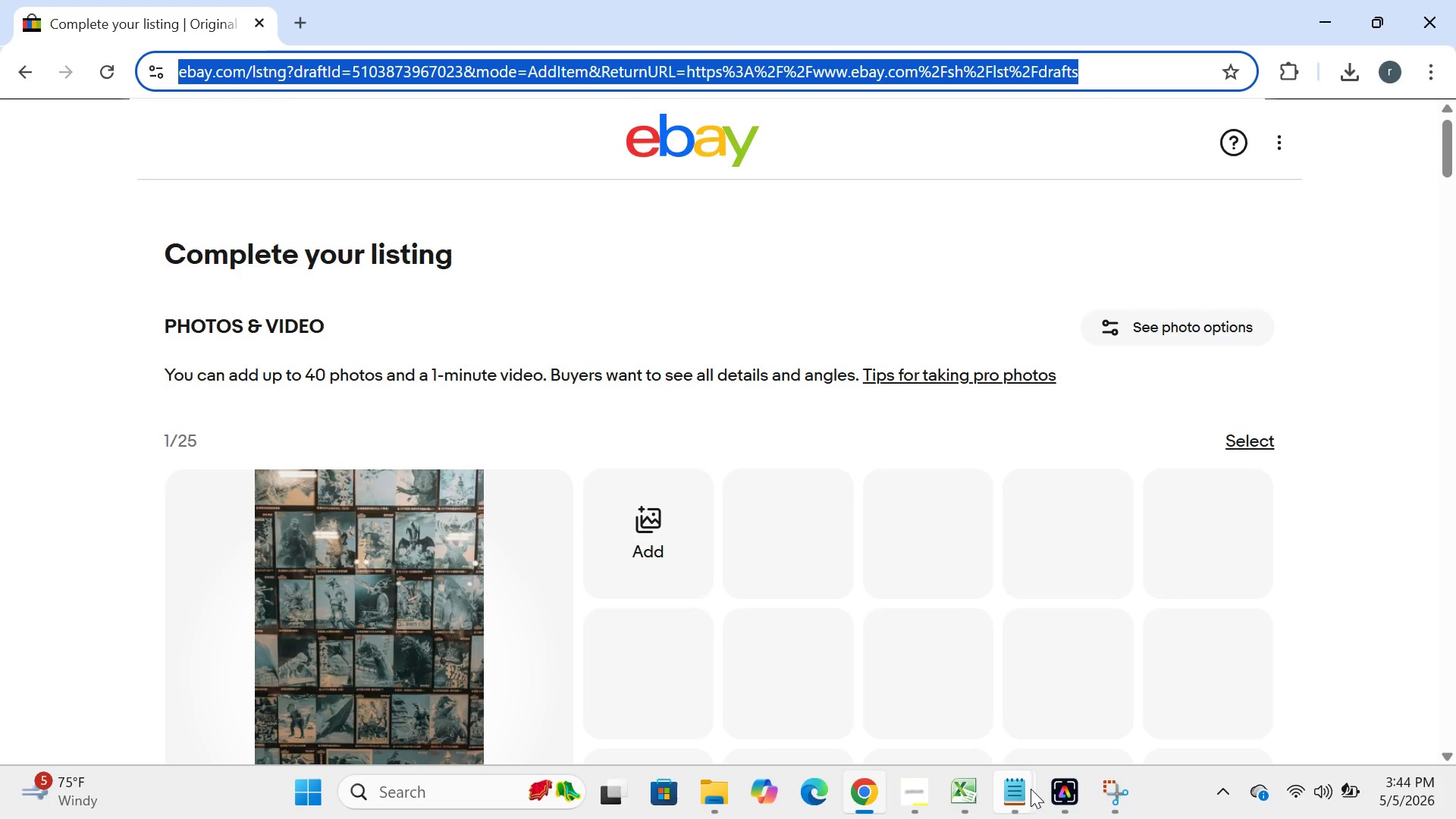 
left_click([1030, 789])
 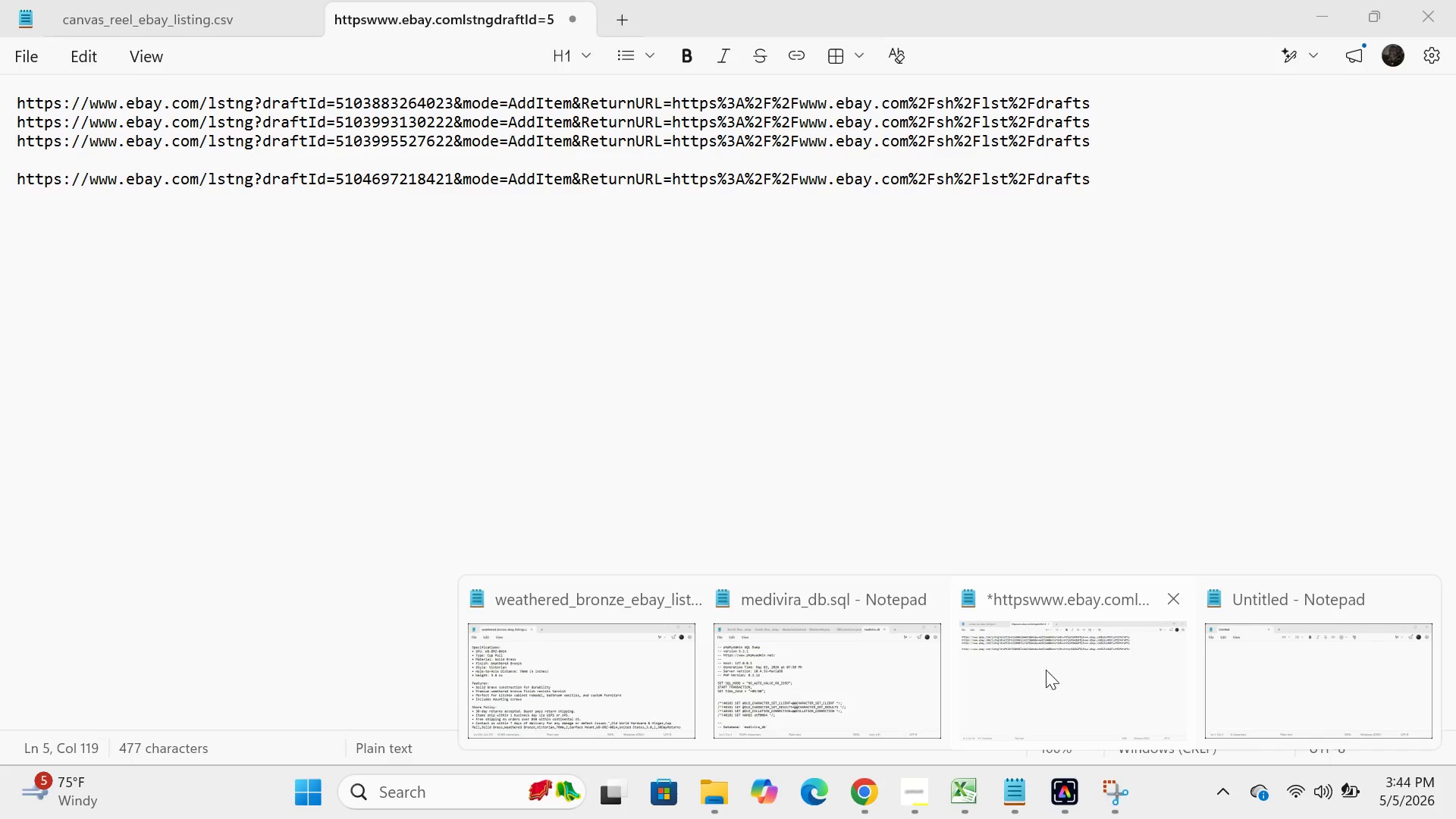 
left_click([1059, 673])
 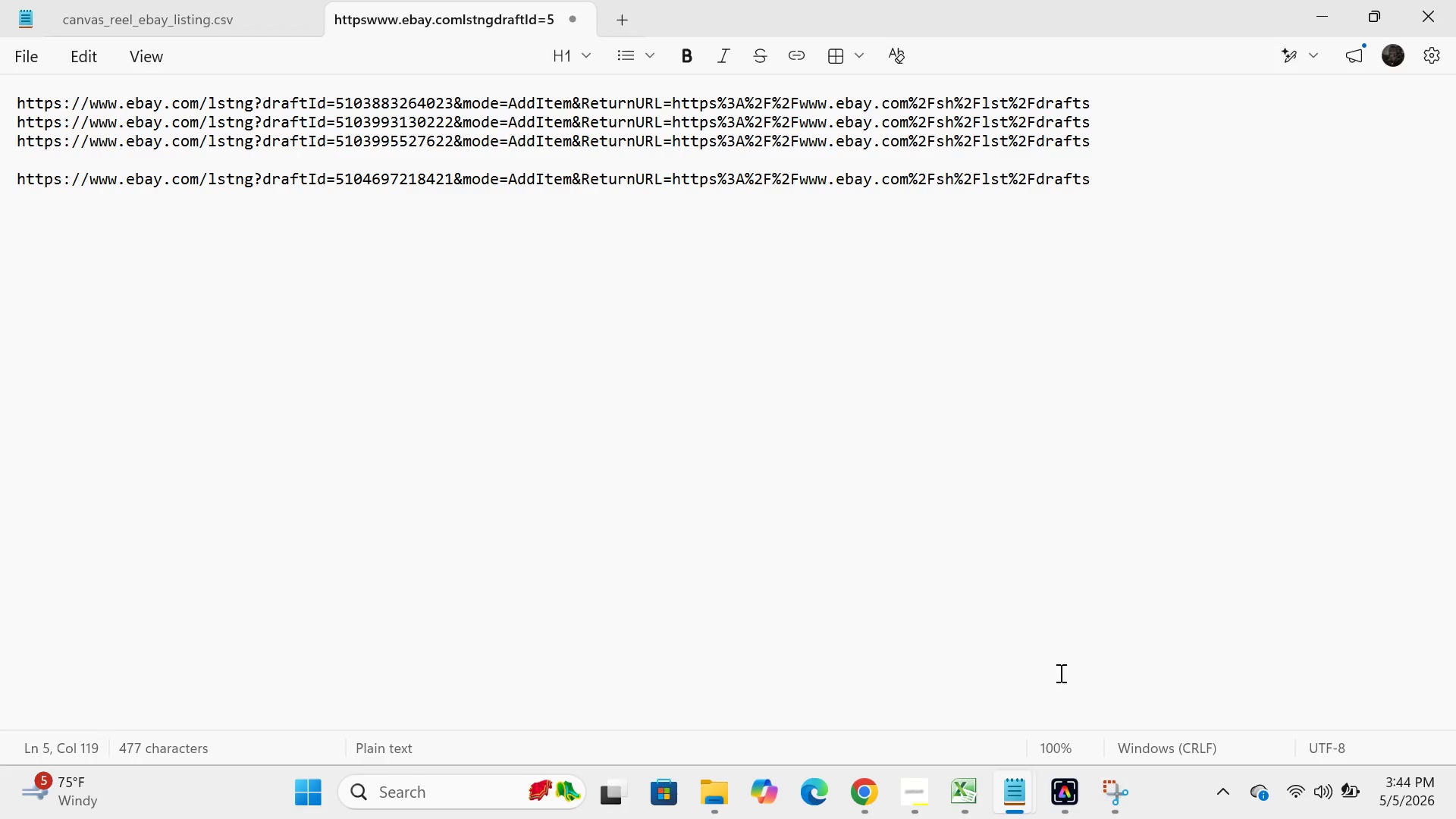 
key(Enter)
 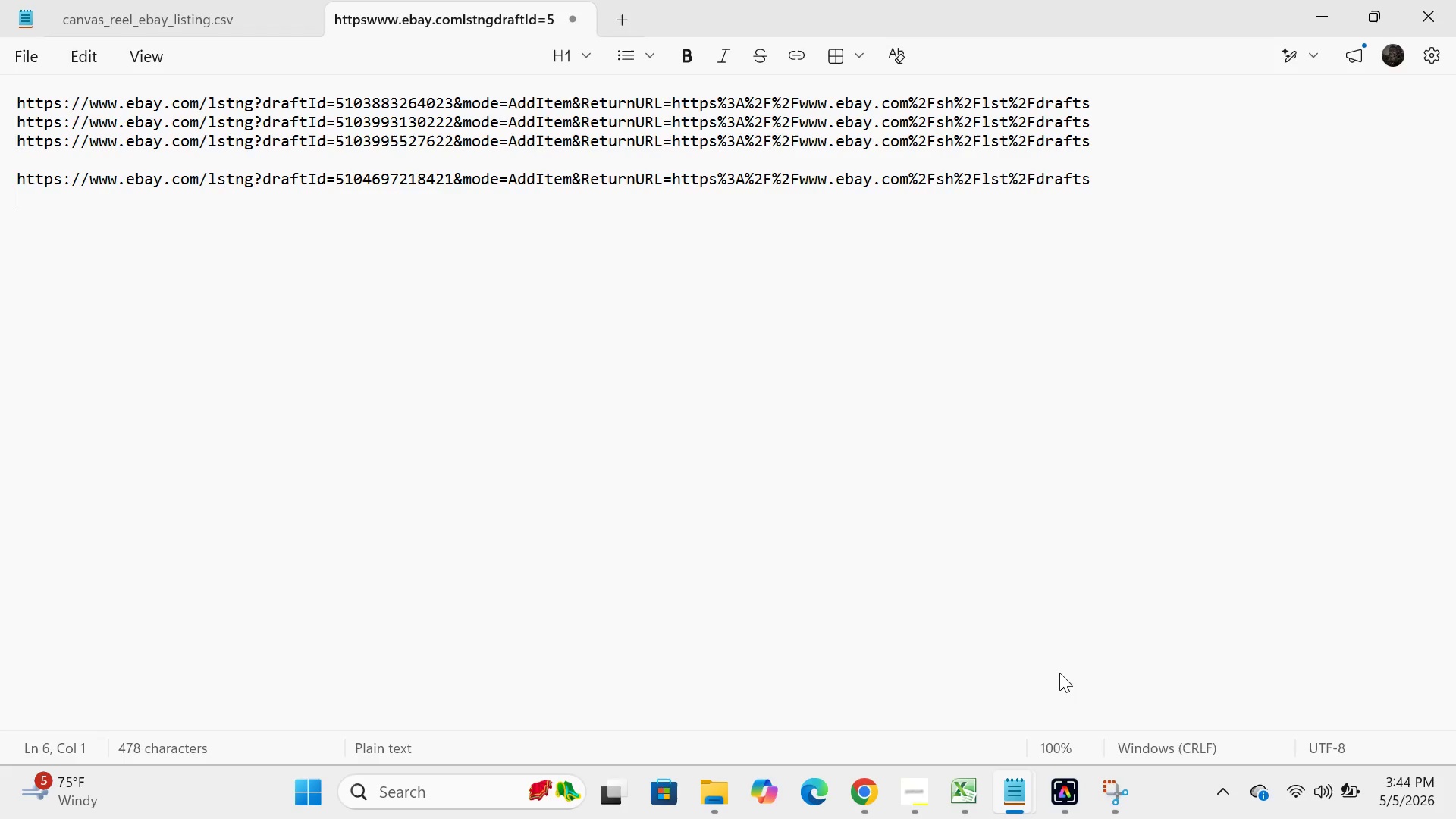 
key(Control+ControlLeft)
 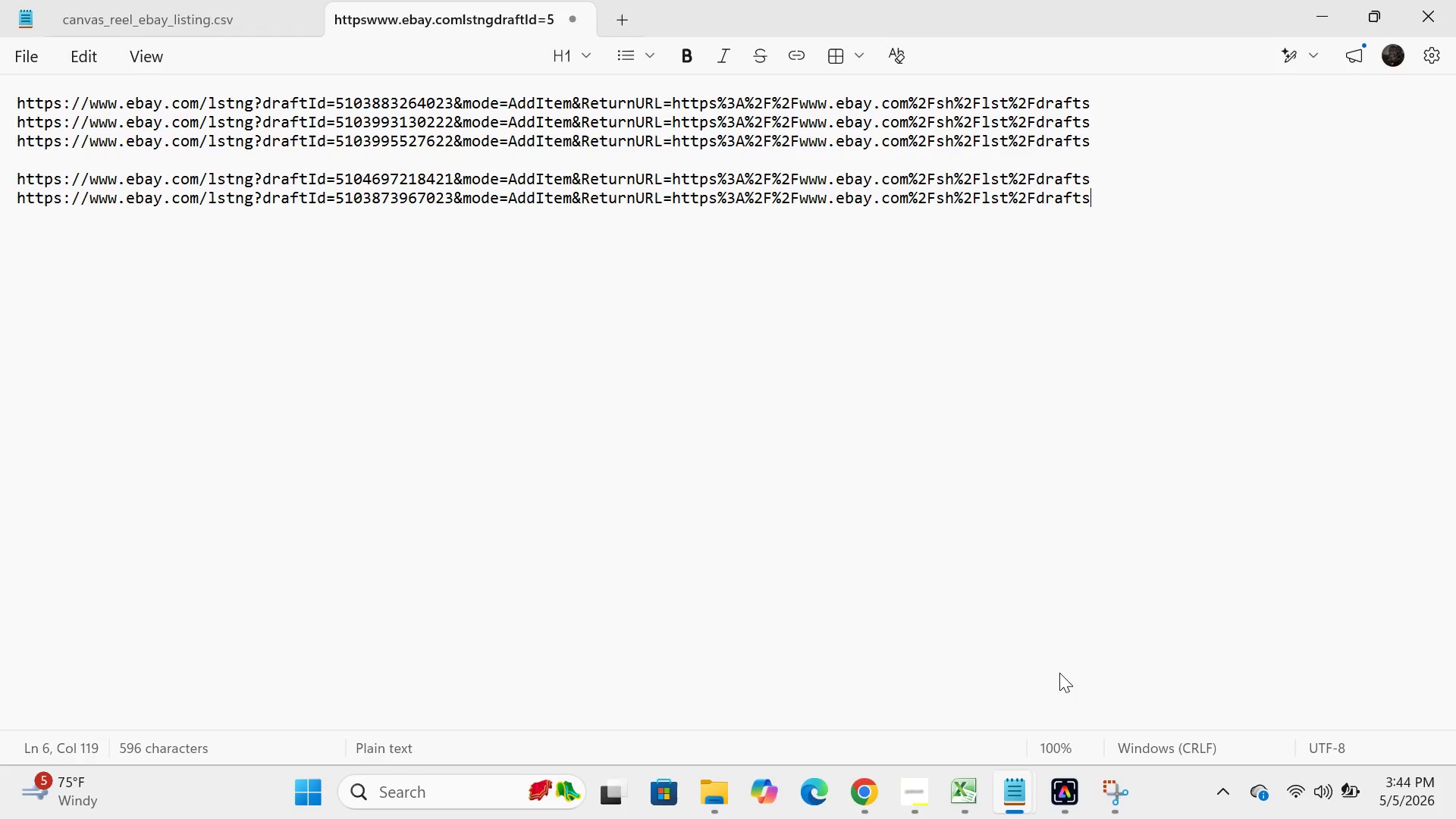 
key(Control+V)
 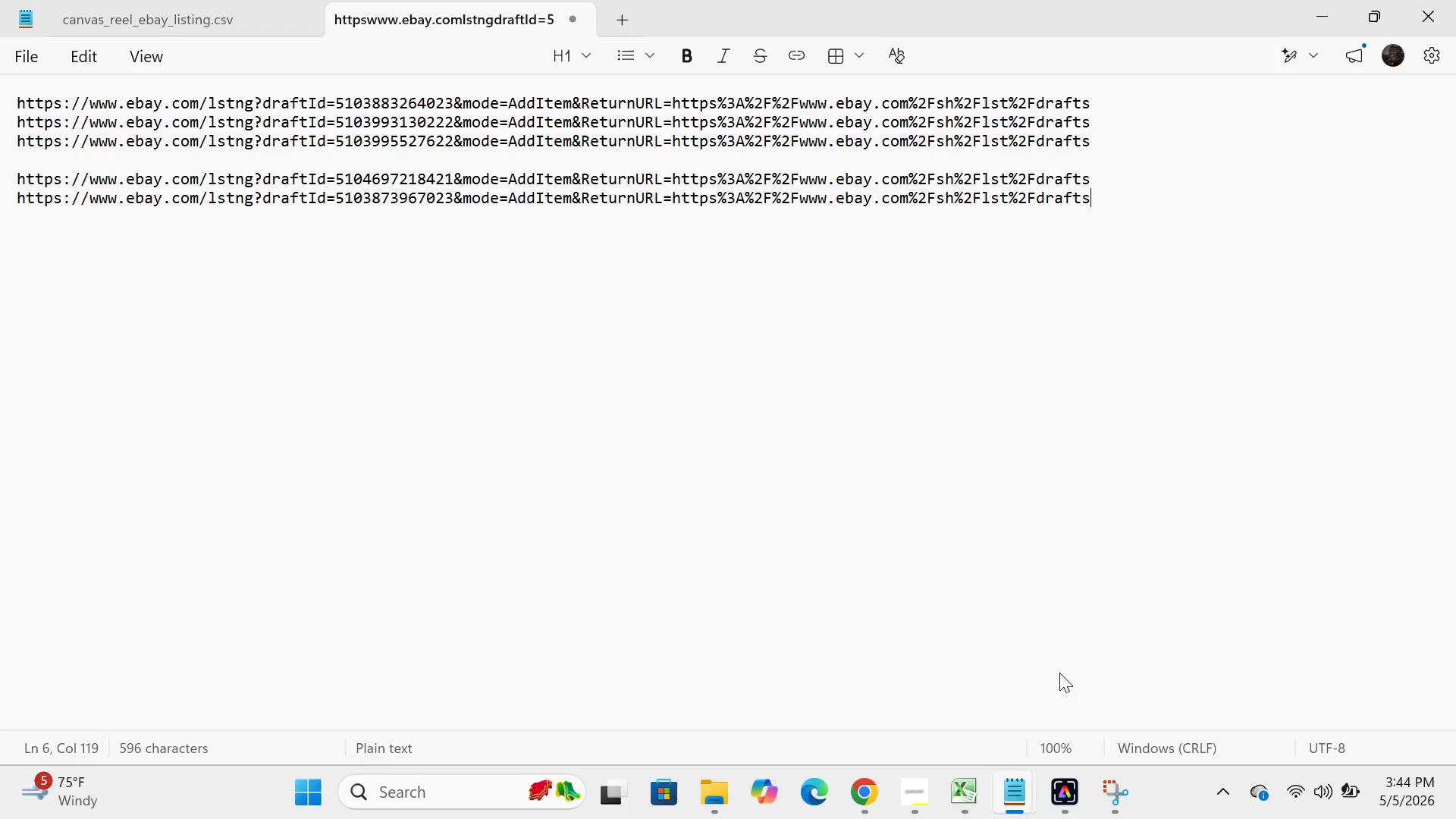 
wait(5.86)
 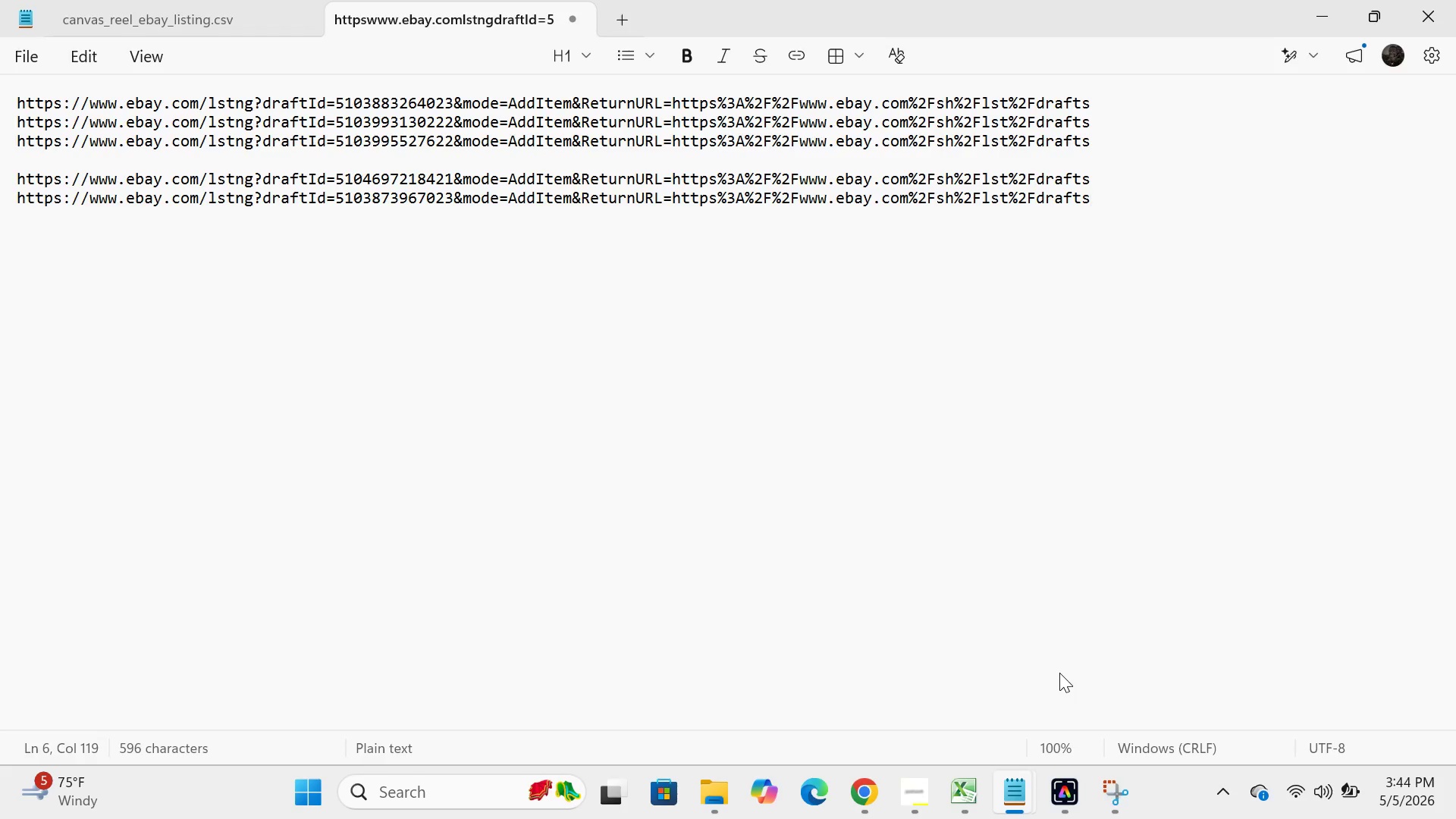 
key(Control+S)
 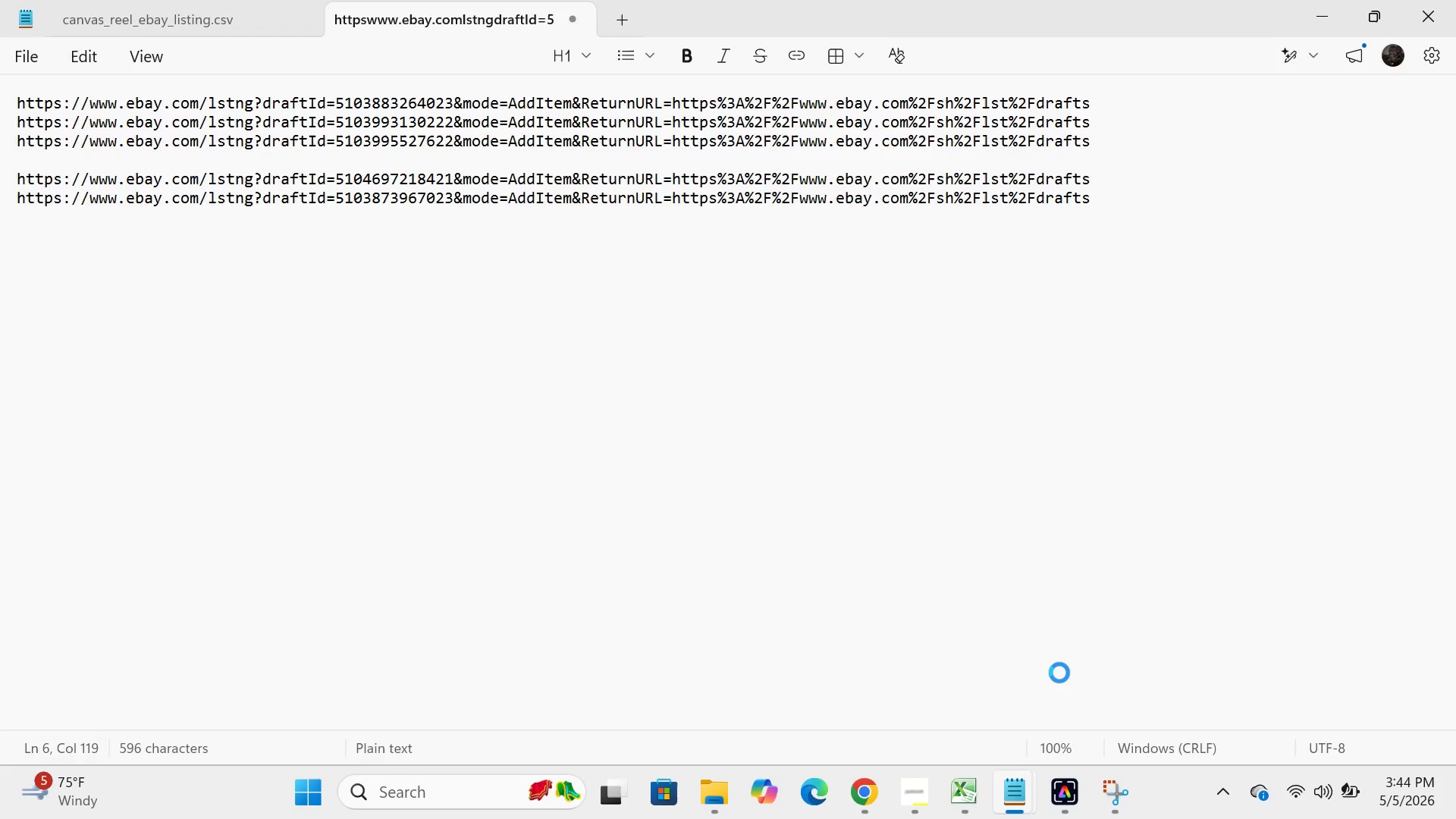 
hold_key(key=ControlLeft, duration=0.89)
 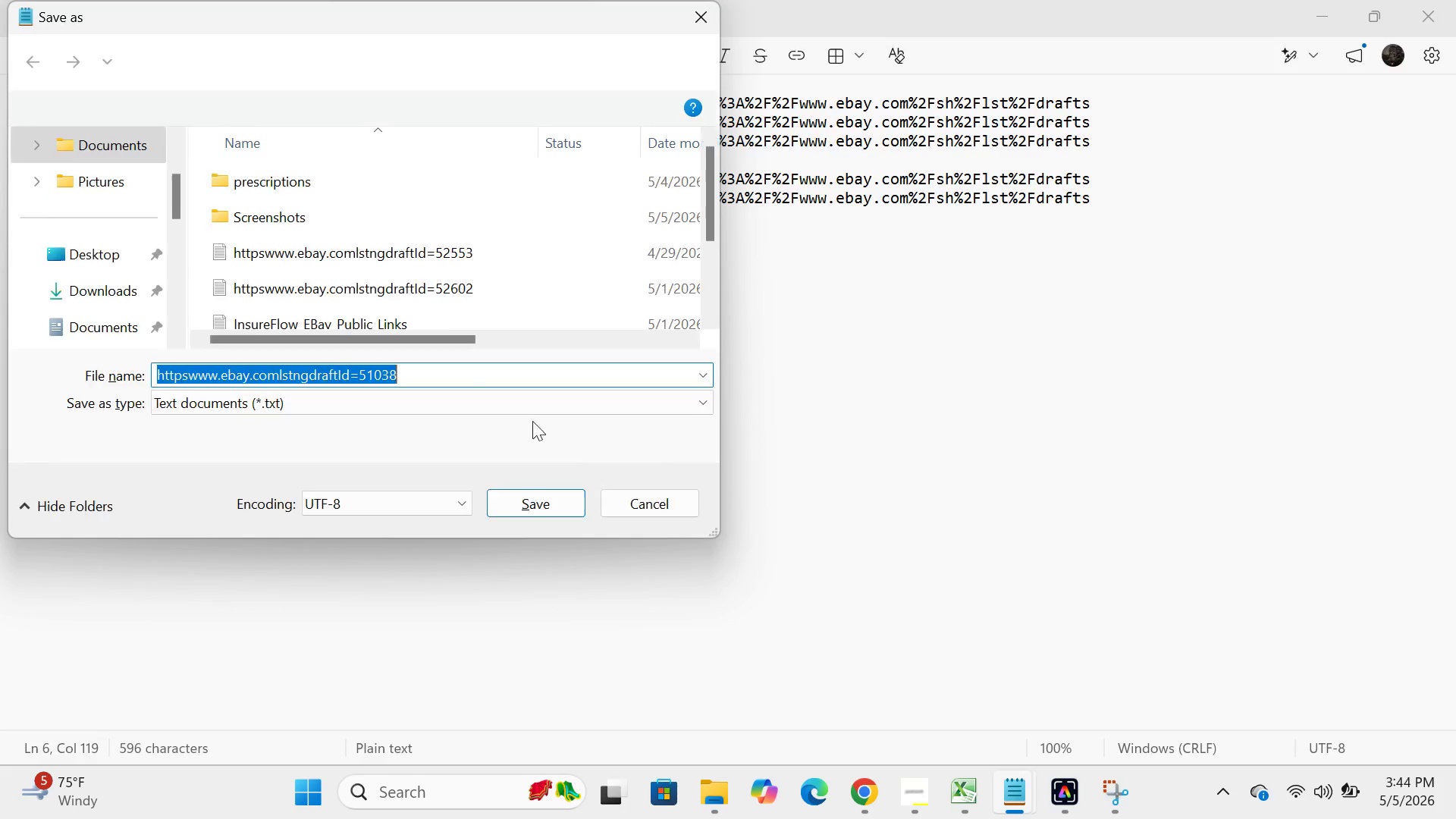 
hold_key(key=S, duration=0.41)
 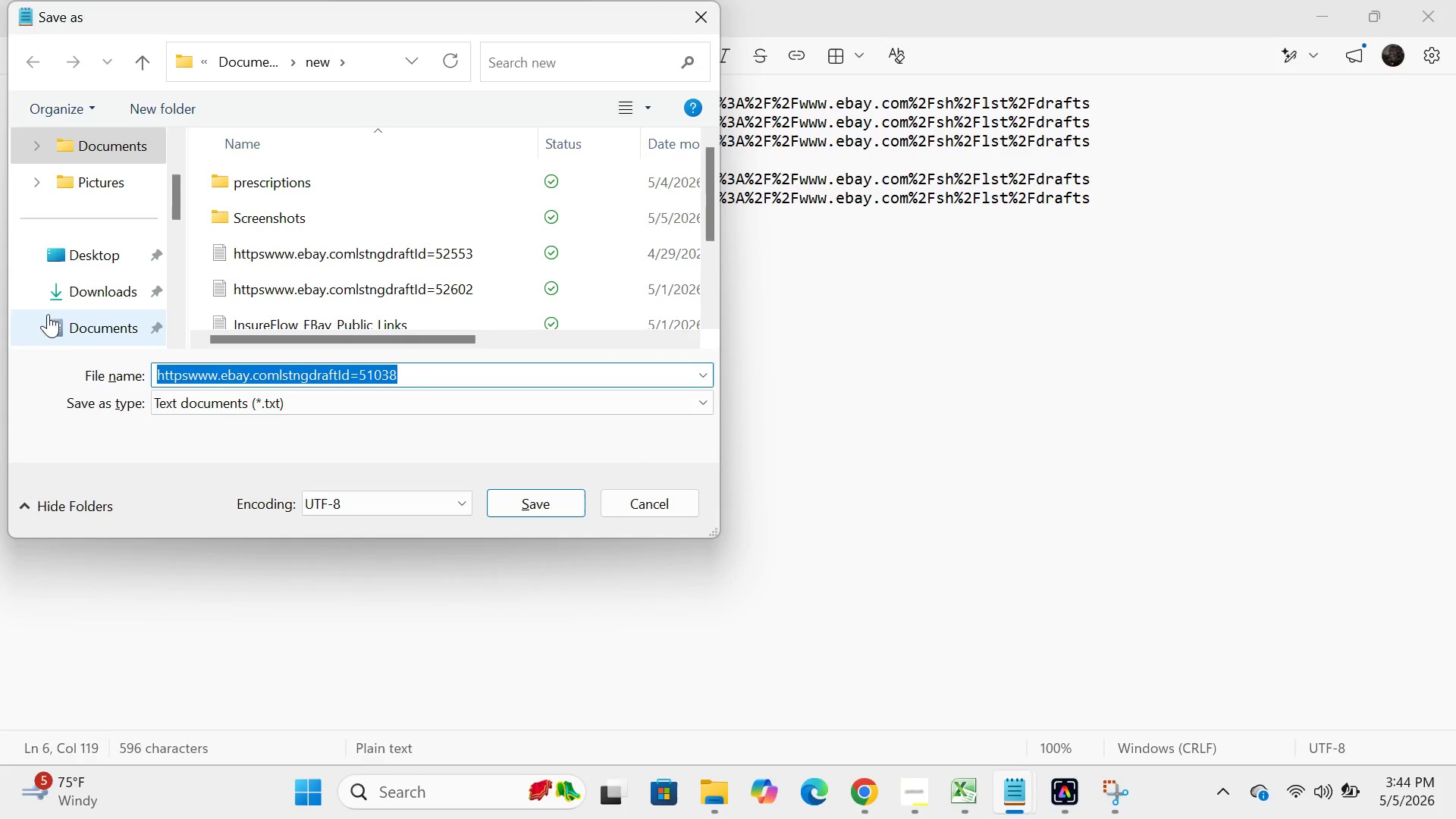 
double_click([76, 322])
 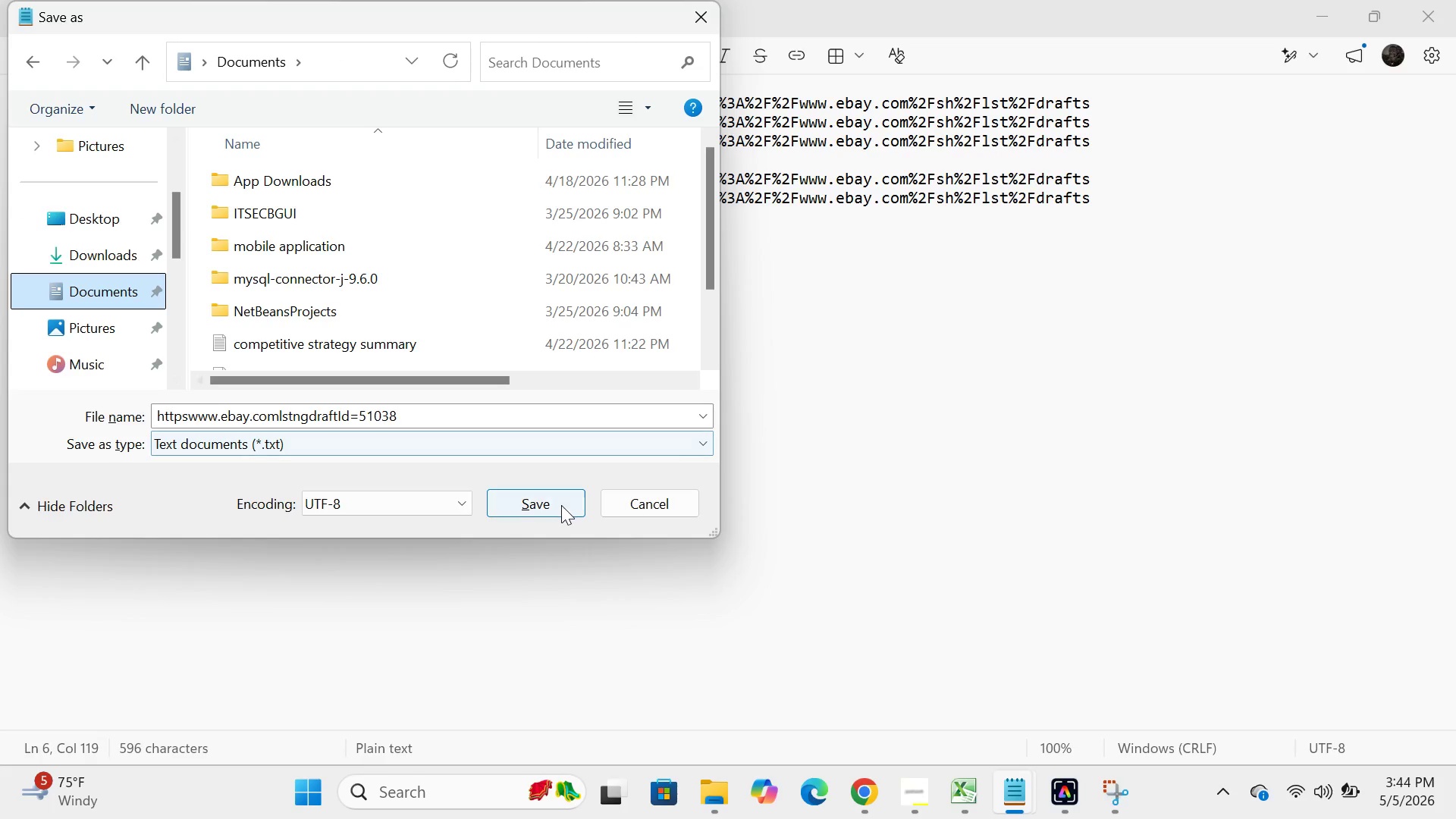 
left_click([560, 505])
 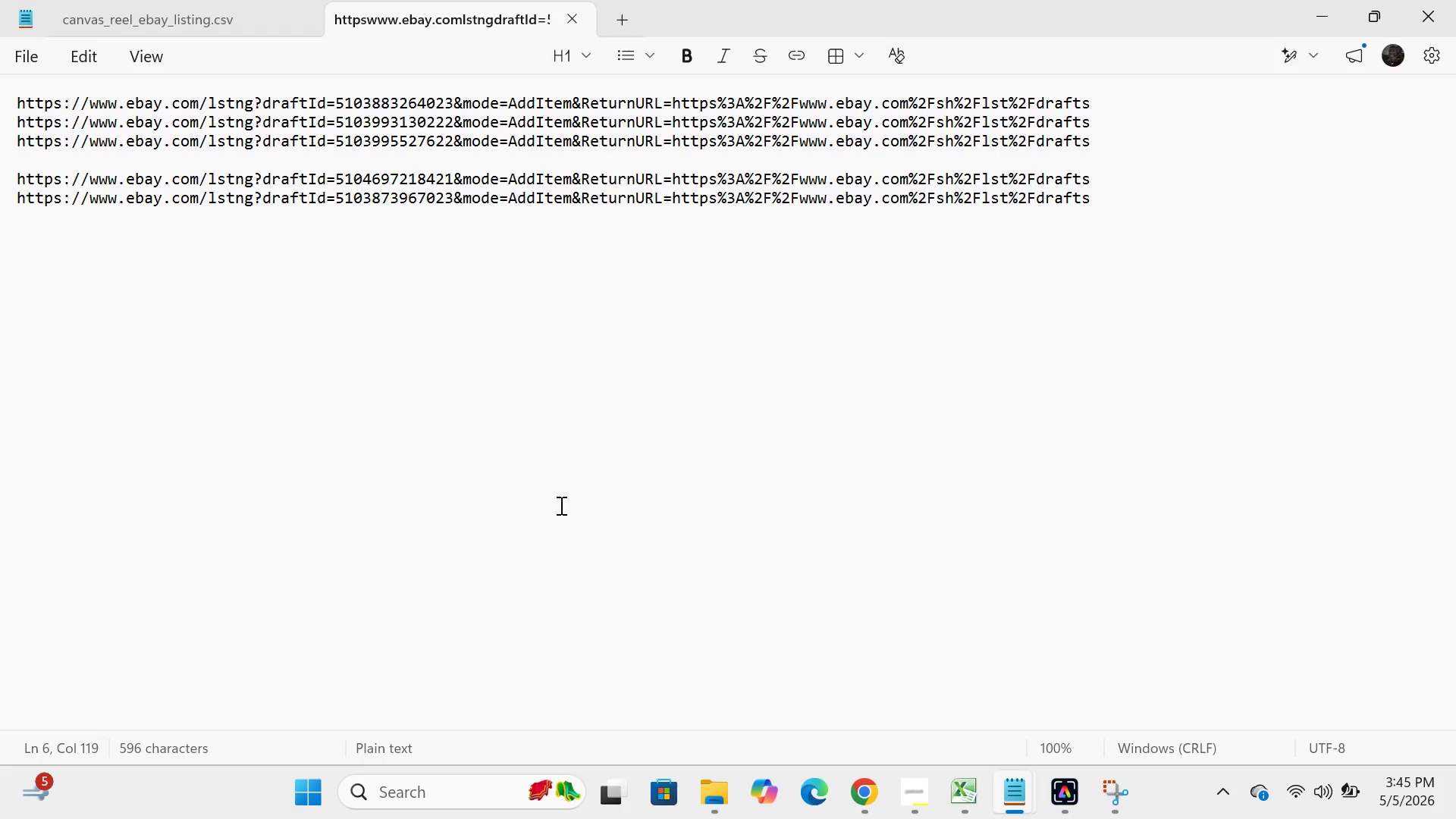 
wait(33.56)
 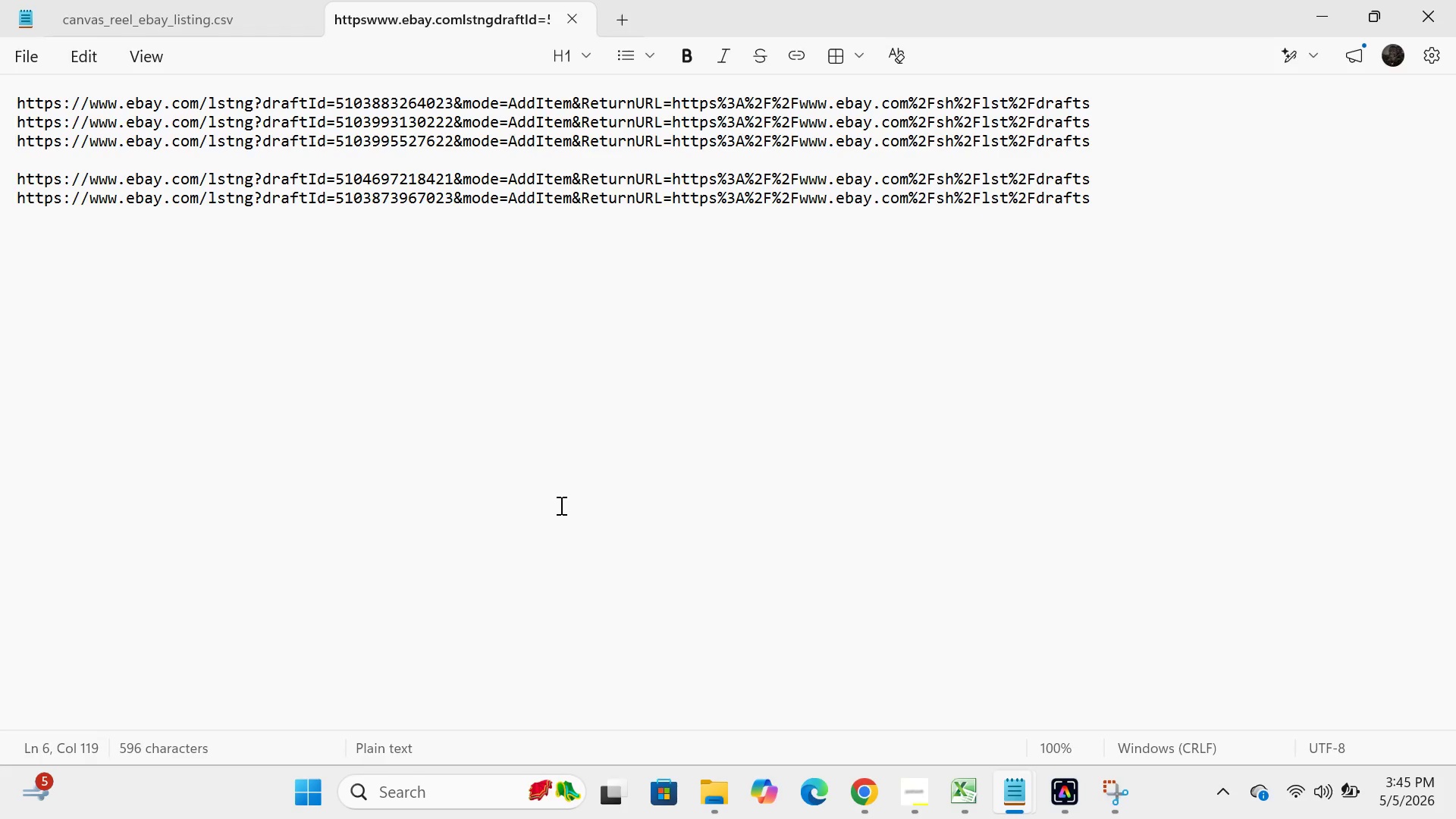 
left_click([924, 788])